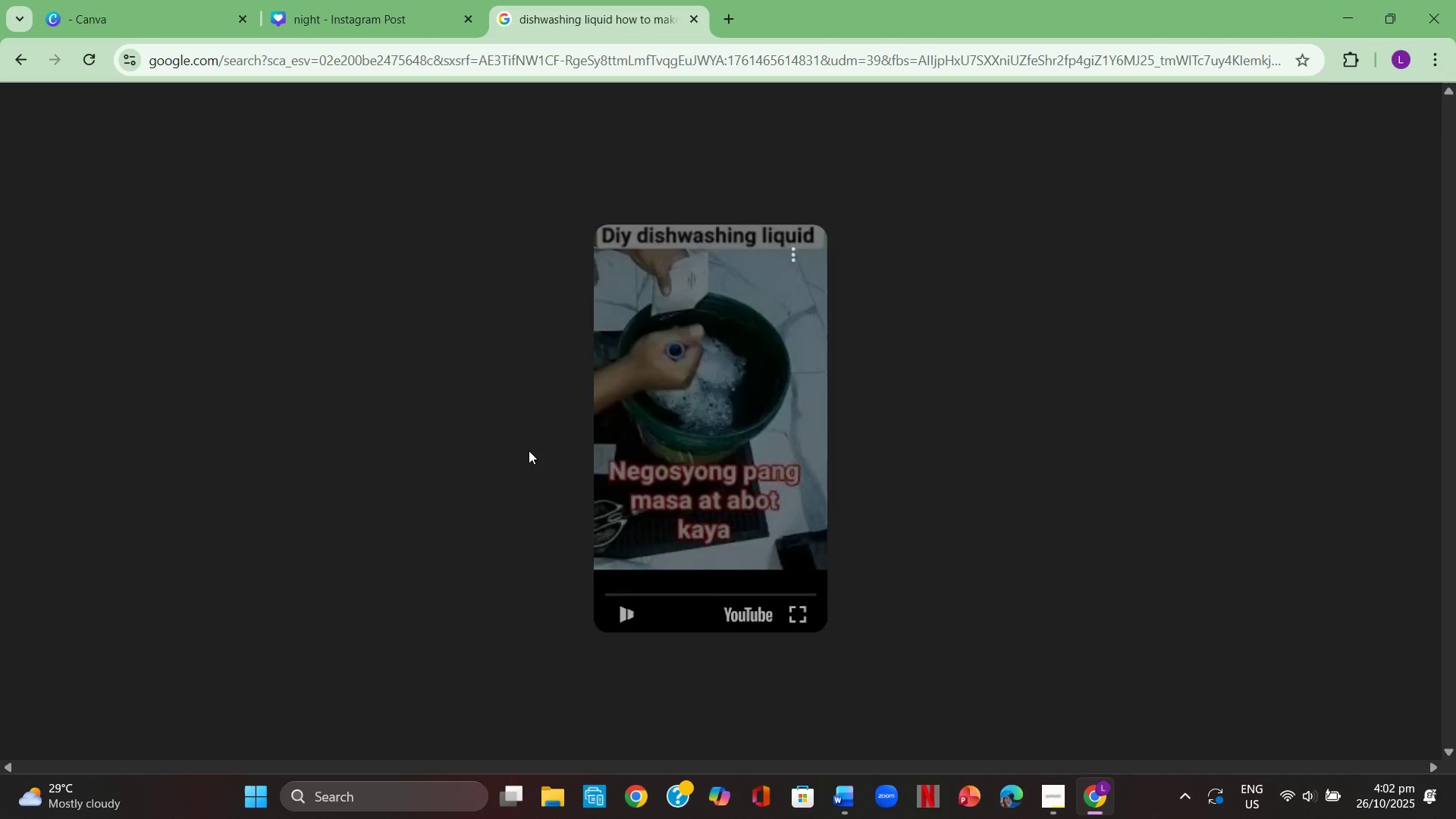 
mouse_move([550, 448])
 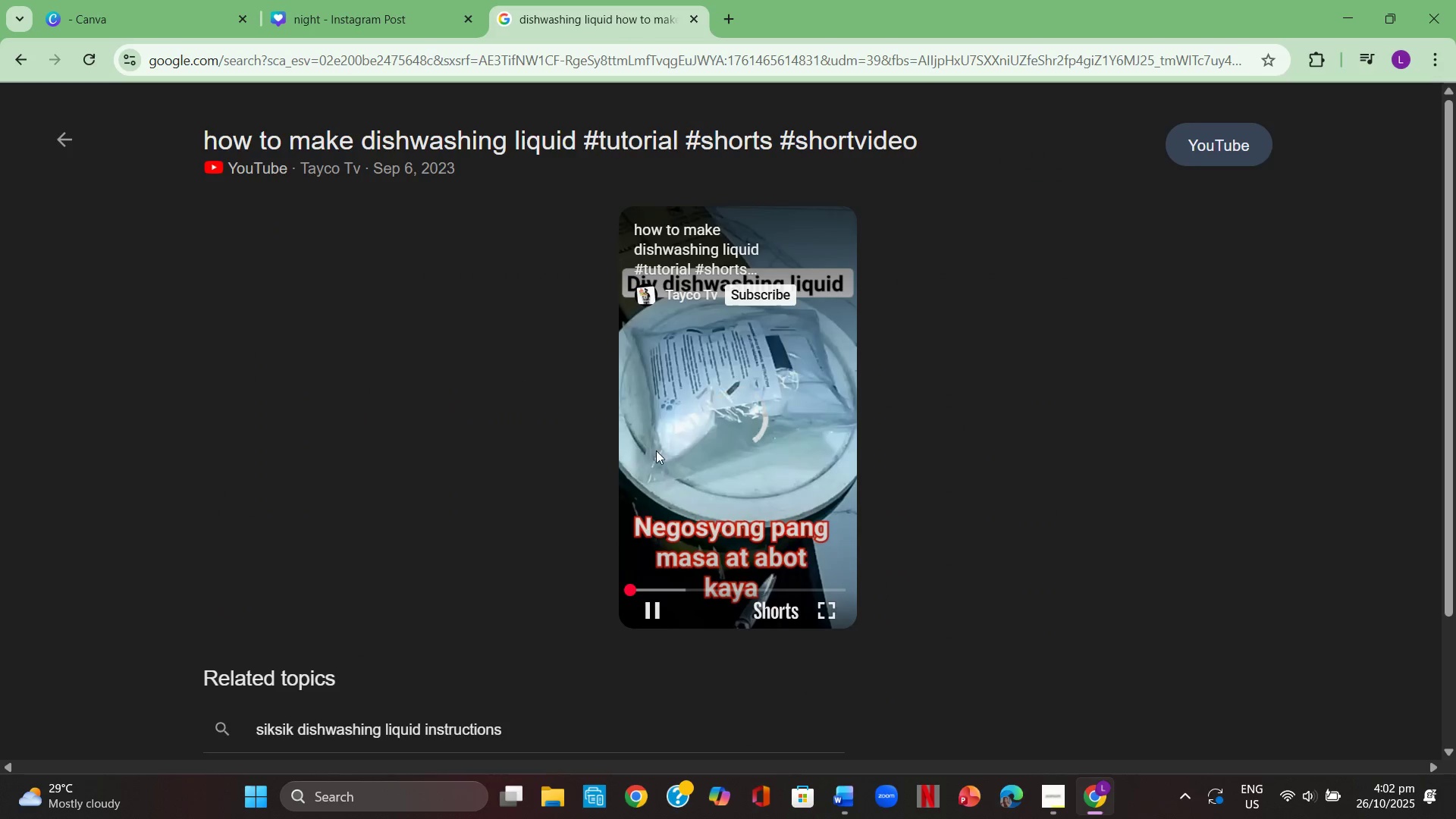 
mouse_move([654, 467])
 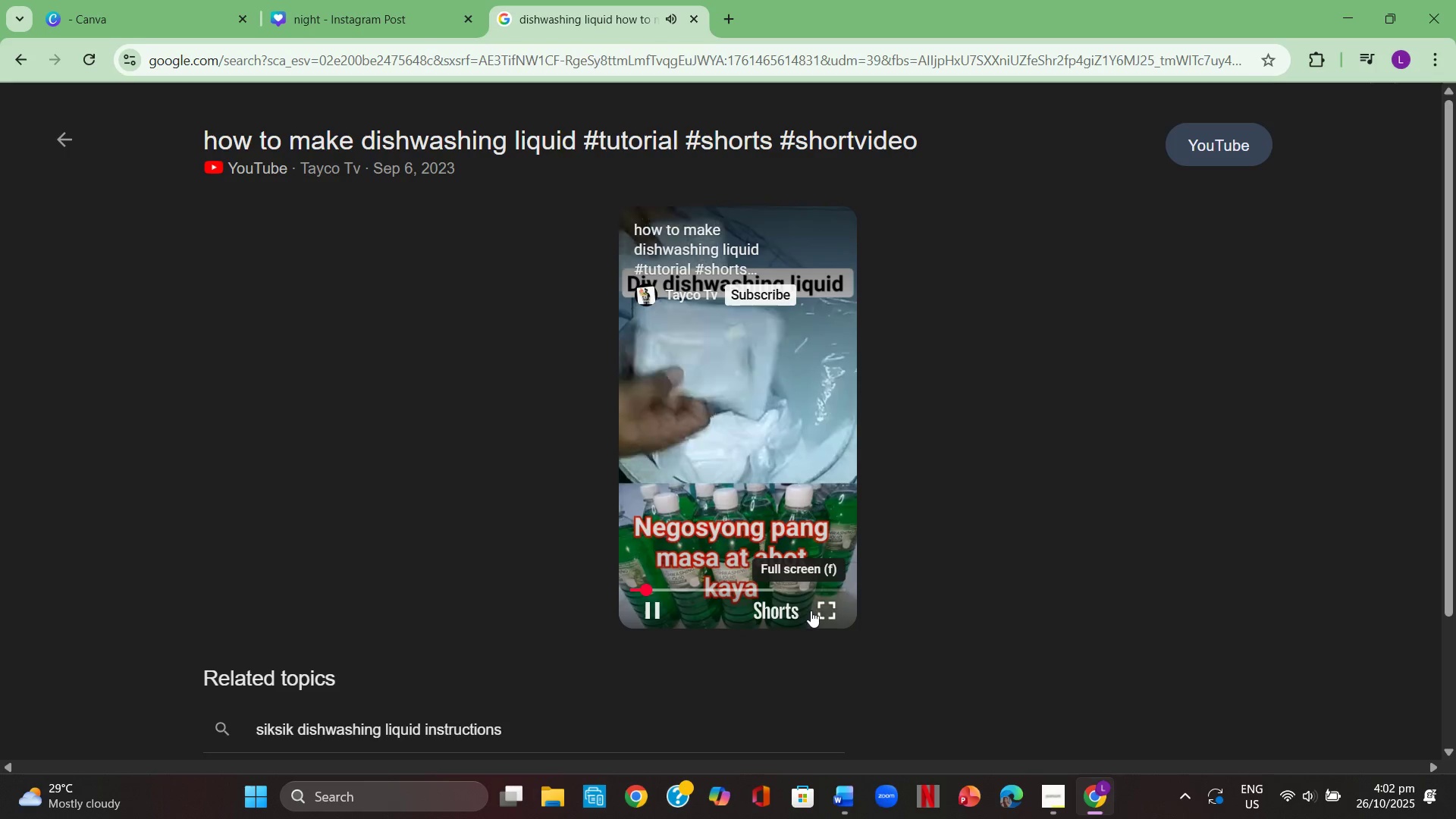 
left_click([754, 486])
 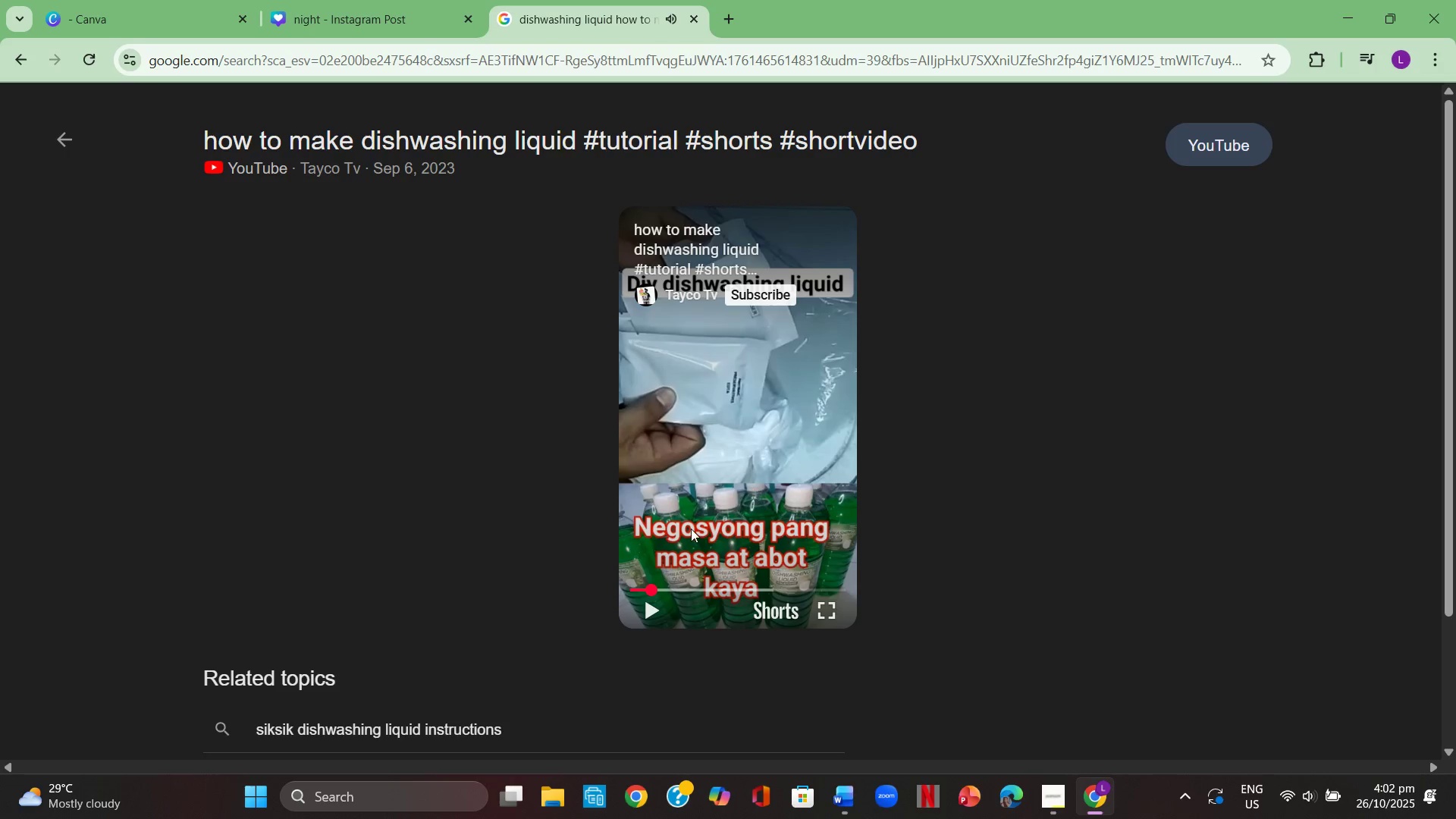 
scroll: coordinate [691, 529], scroll_direction: none, amount: 0.0
 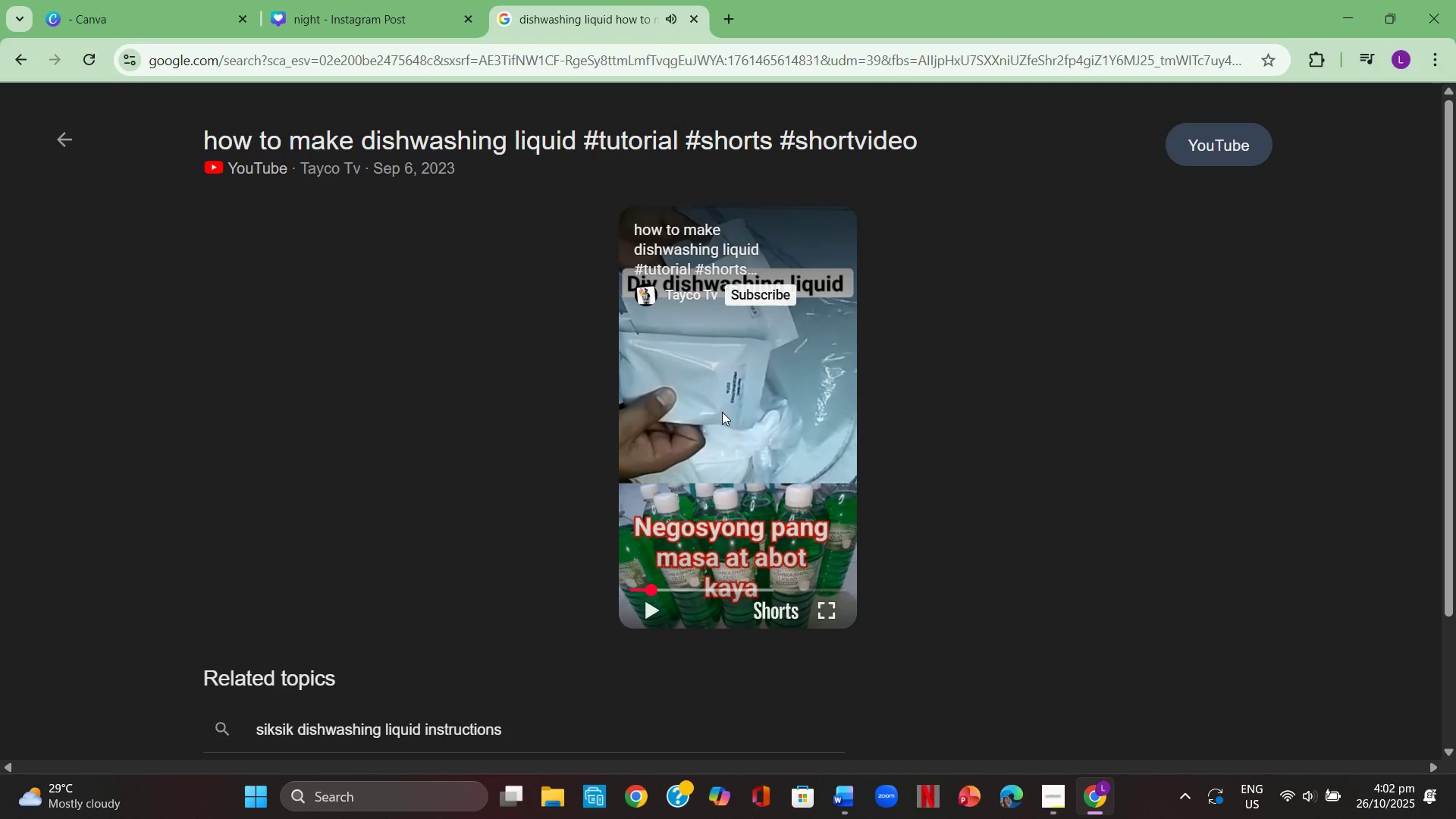 
left_click([722, 412])
 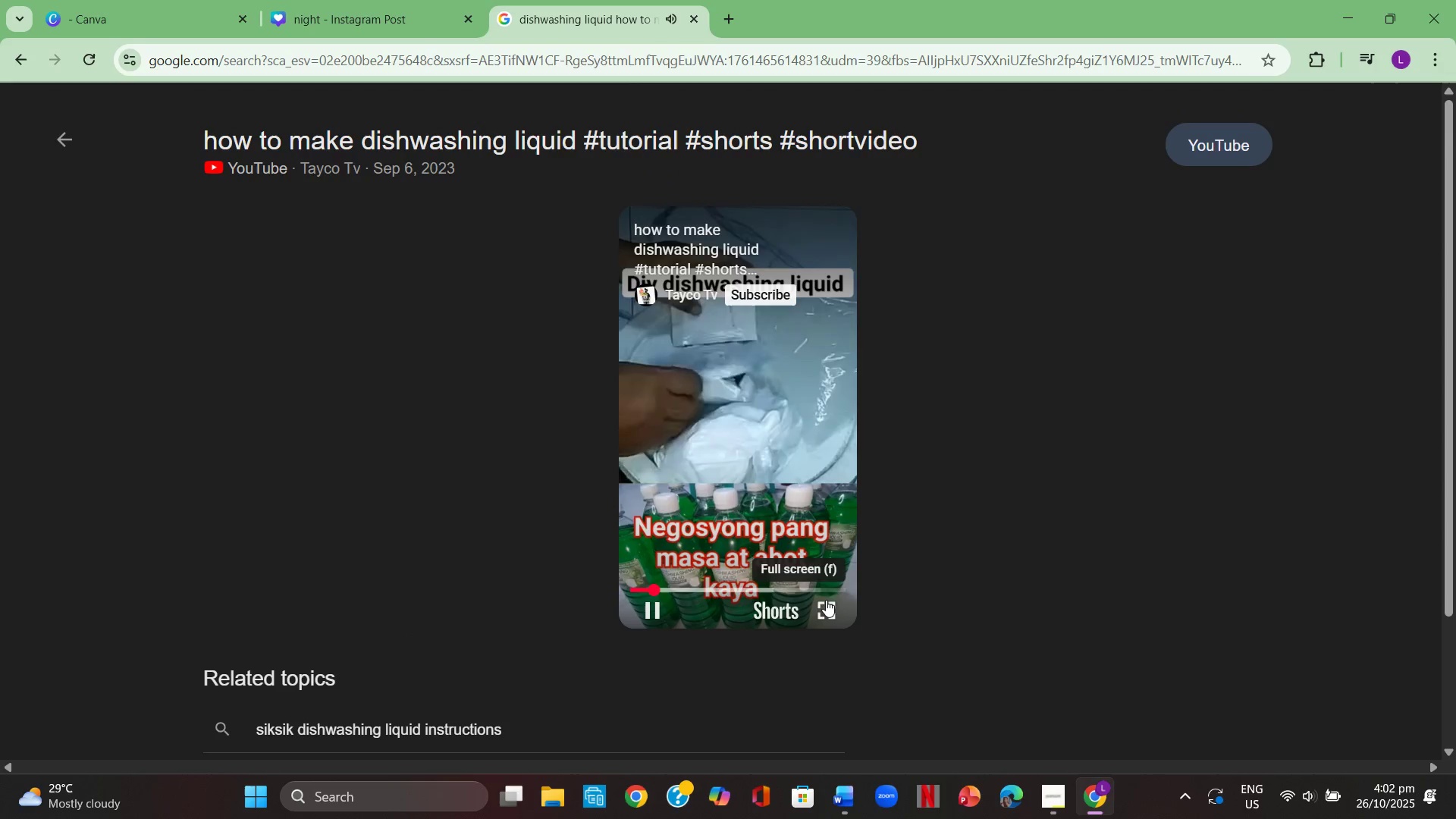 
left_click([826, 600])
 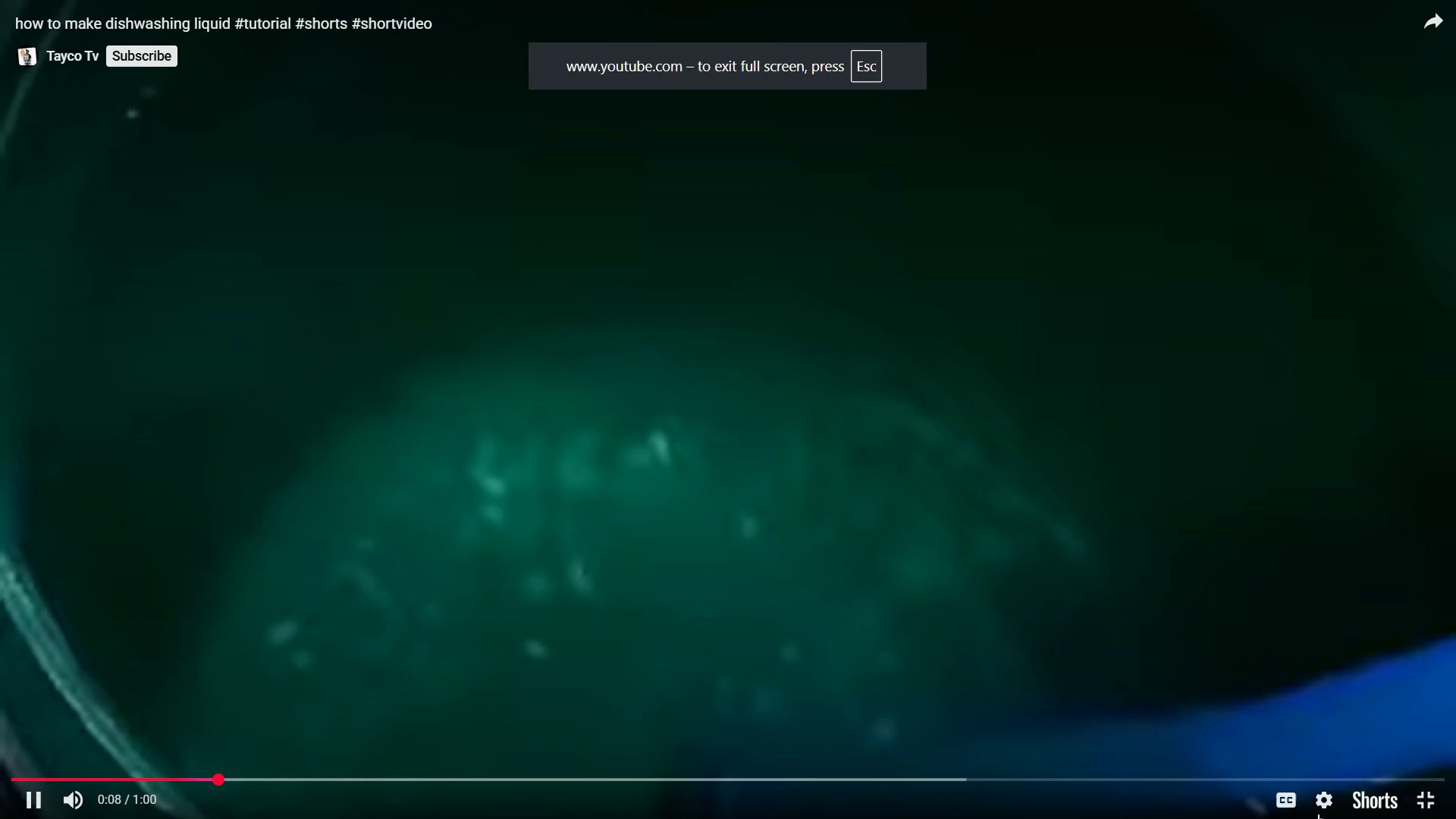 
left_click([1318, 798])
 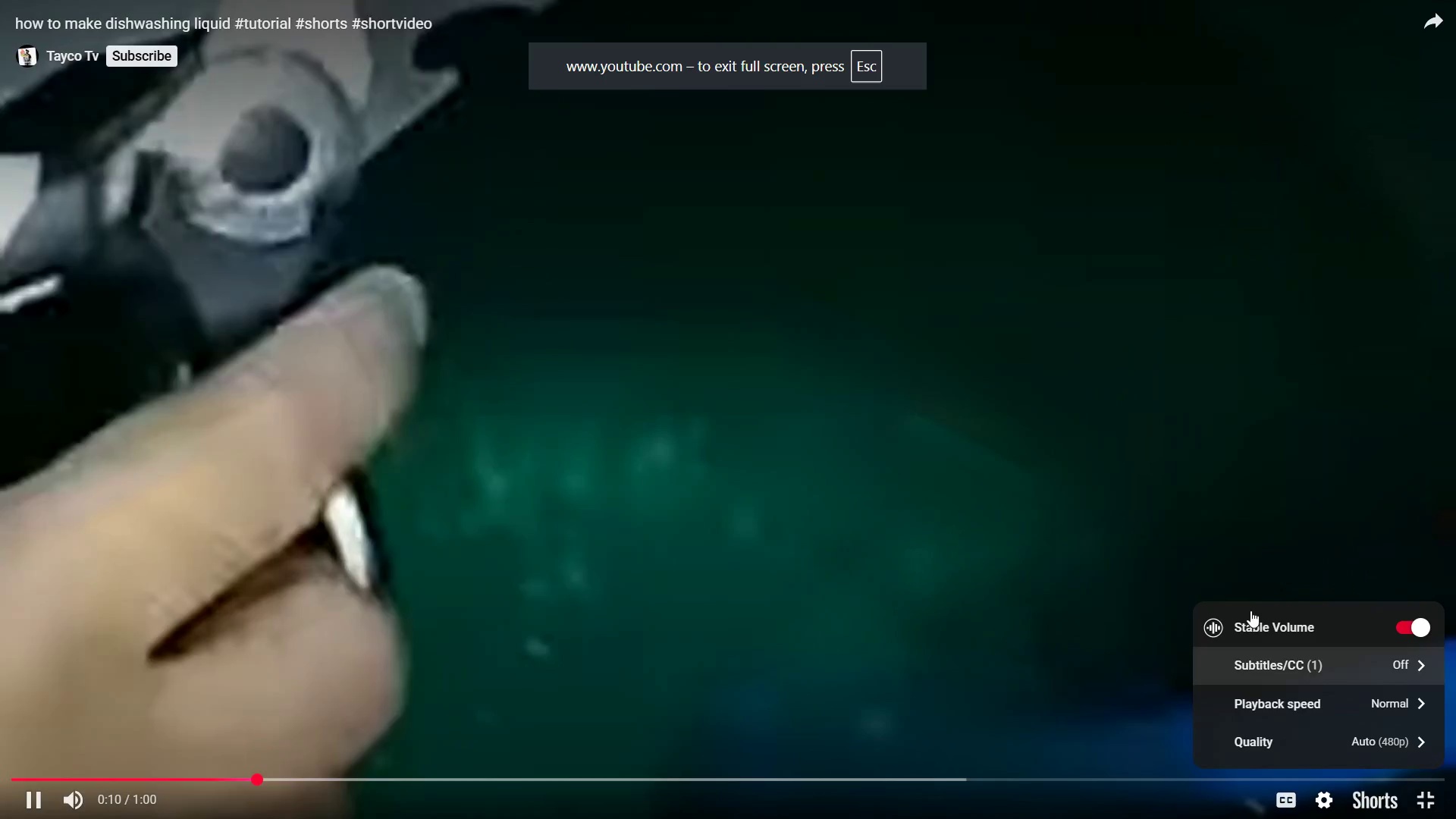 
left_click([1190, 543])
 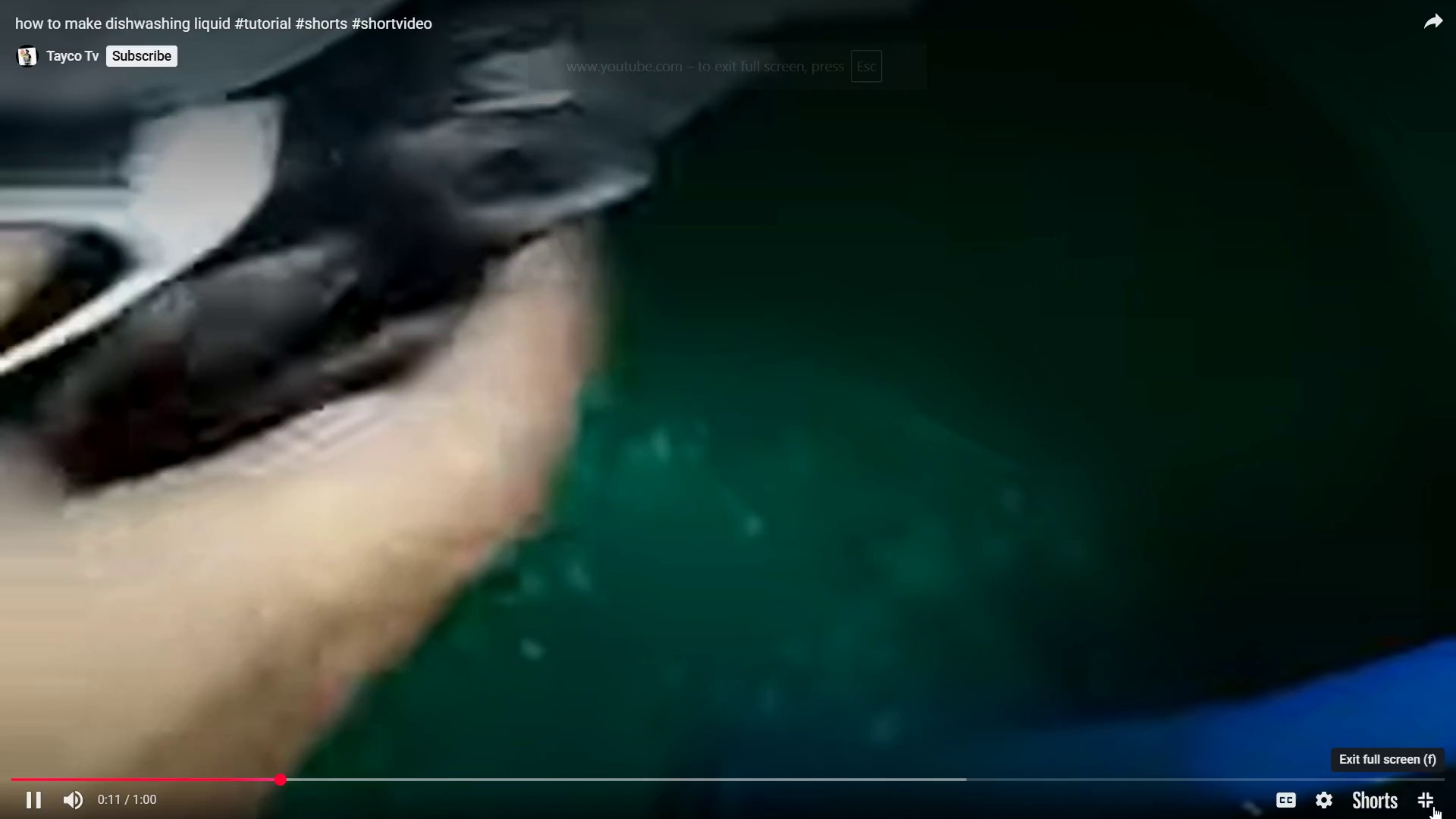 
left_click([1433, 806])
 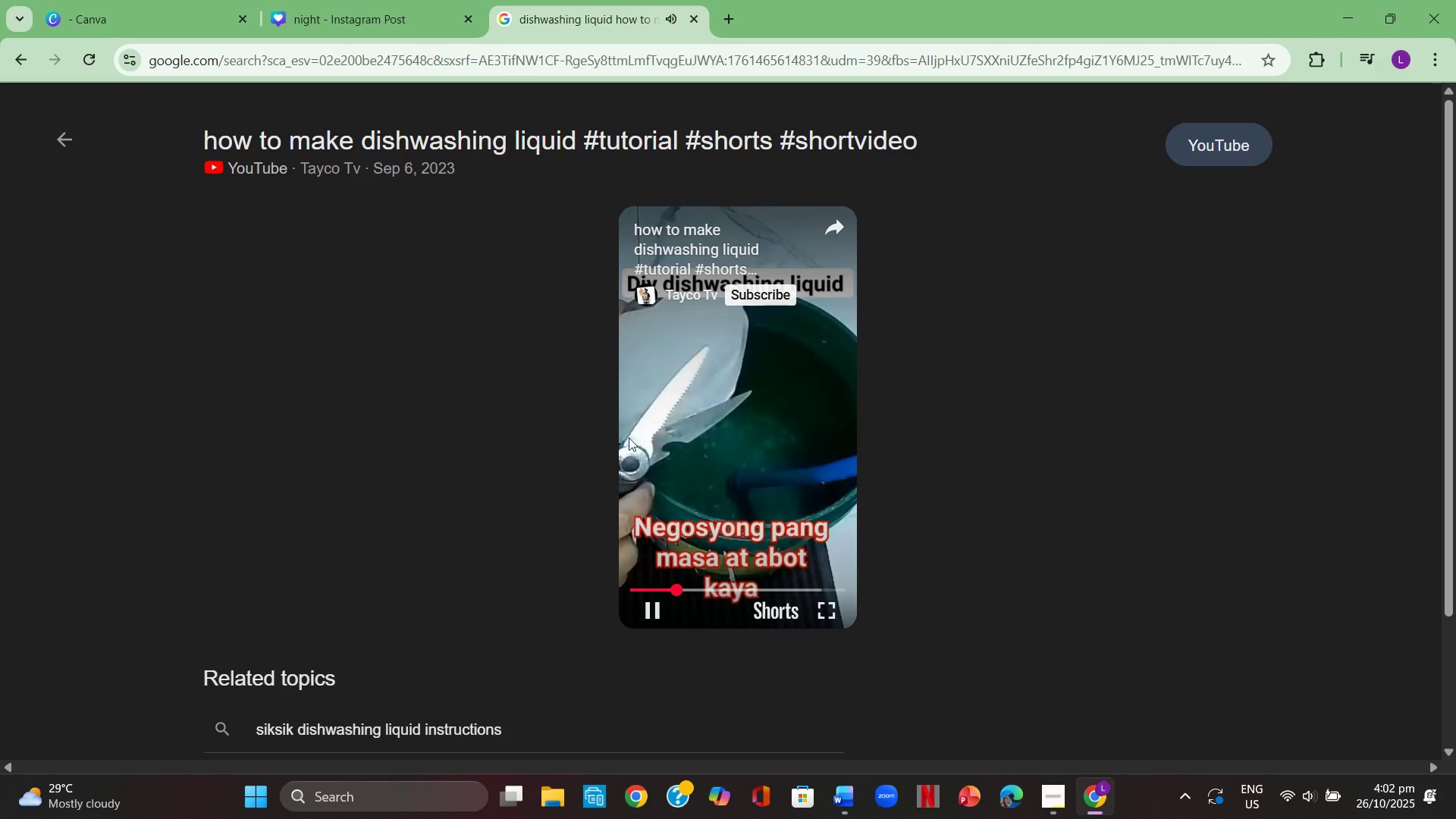 
left_click([651, 472])
 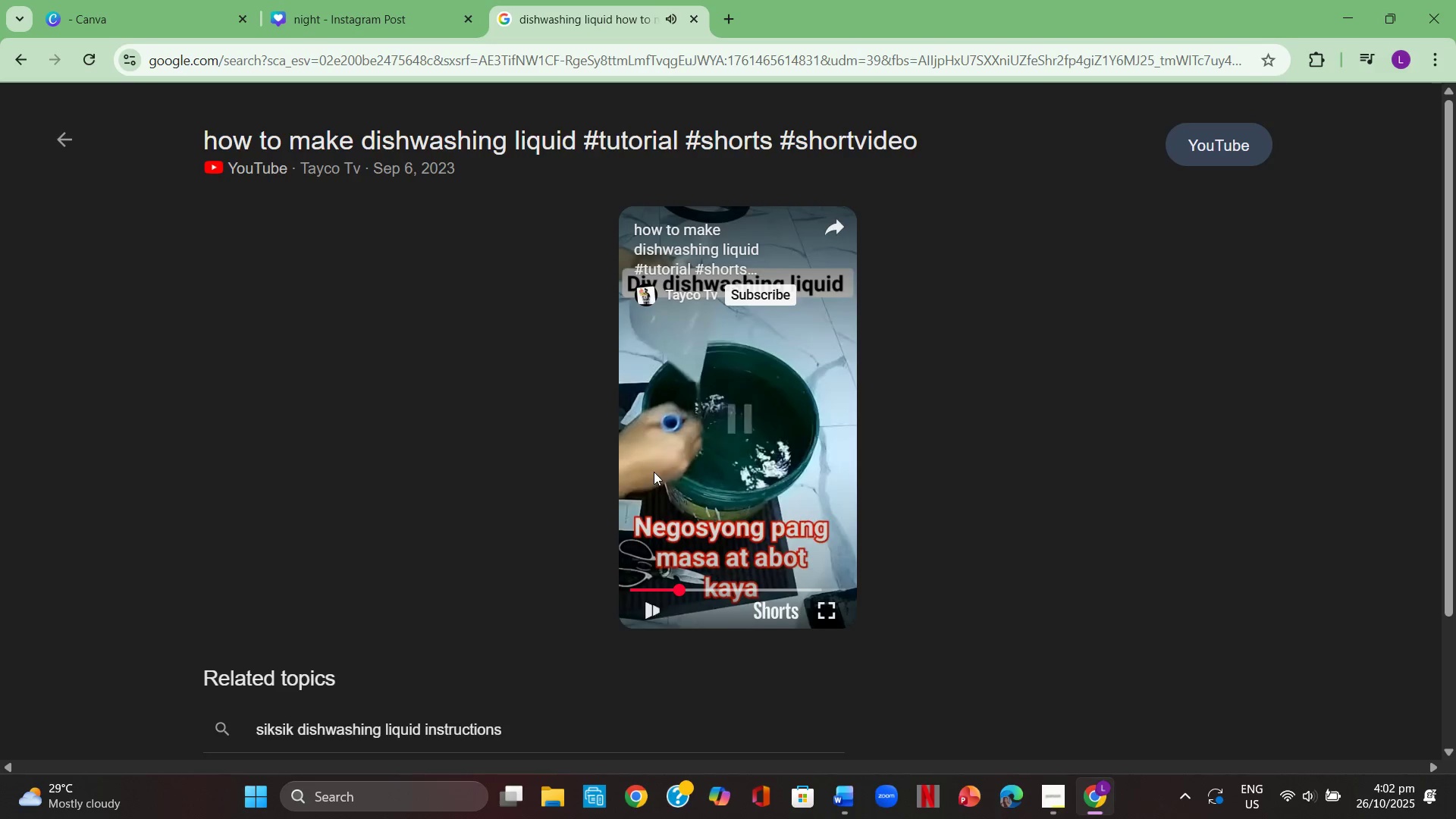 
scroll: coordinate [654, 472], scroll_direction: down, amount: 2.0
 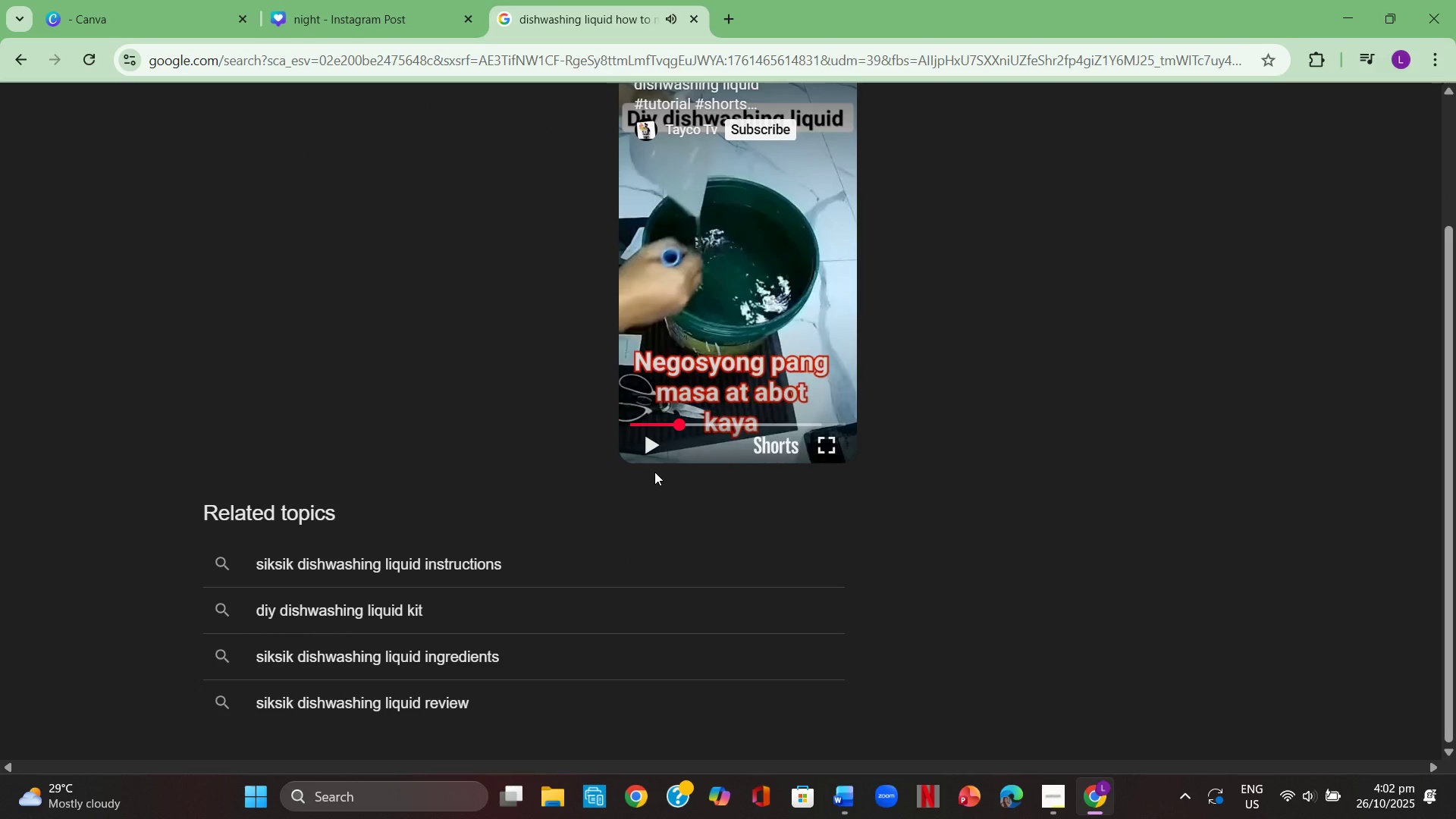 
scroll: coordinate [654, 472], scroll_direction: none, amount: 0.0
 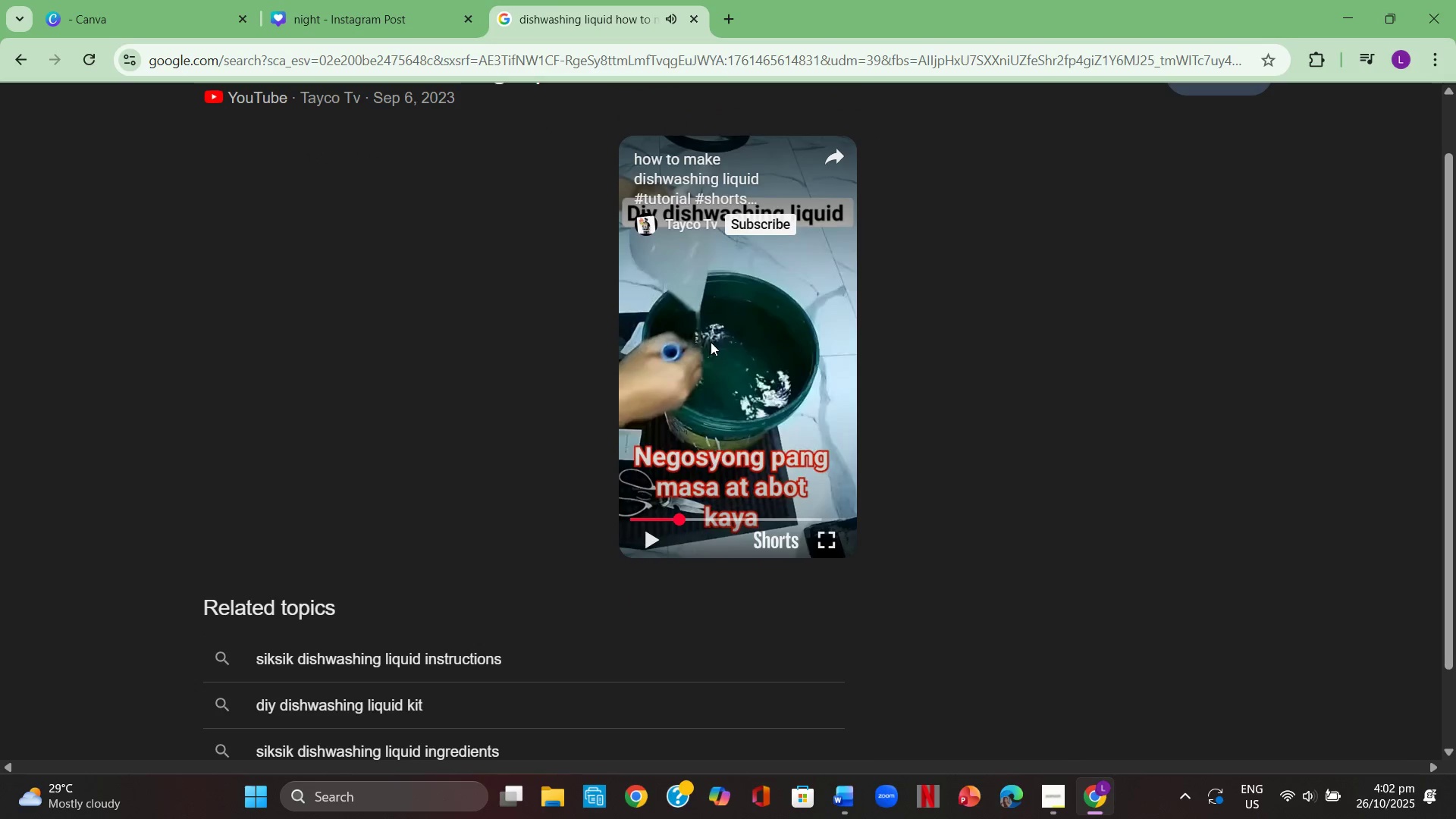 
right_click([711, 342])
 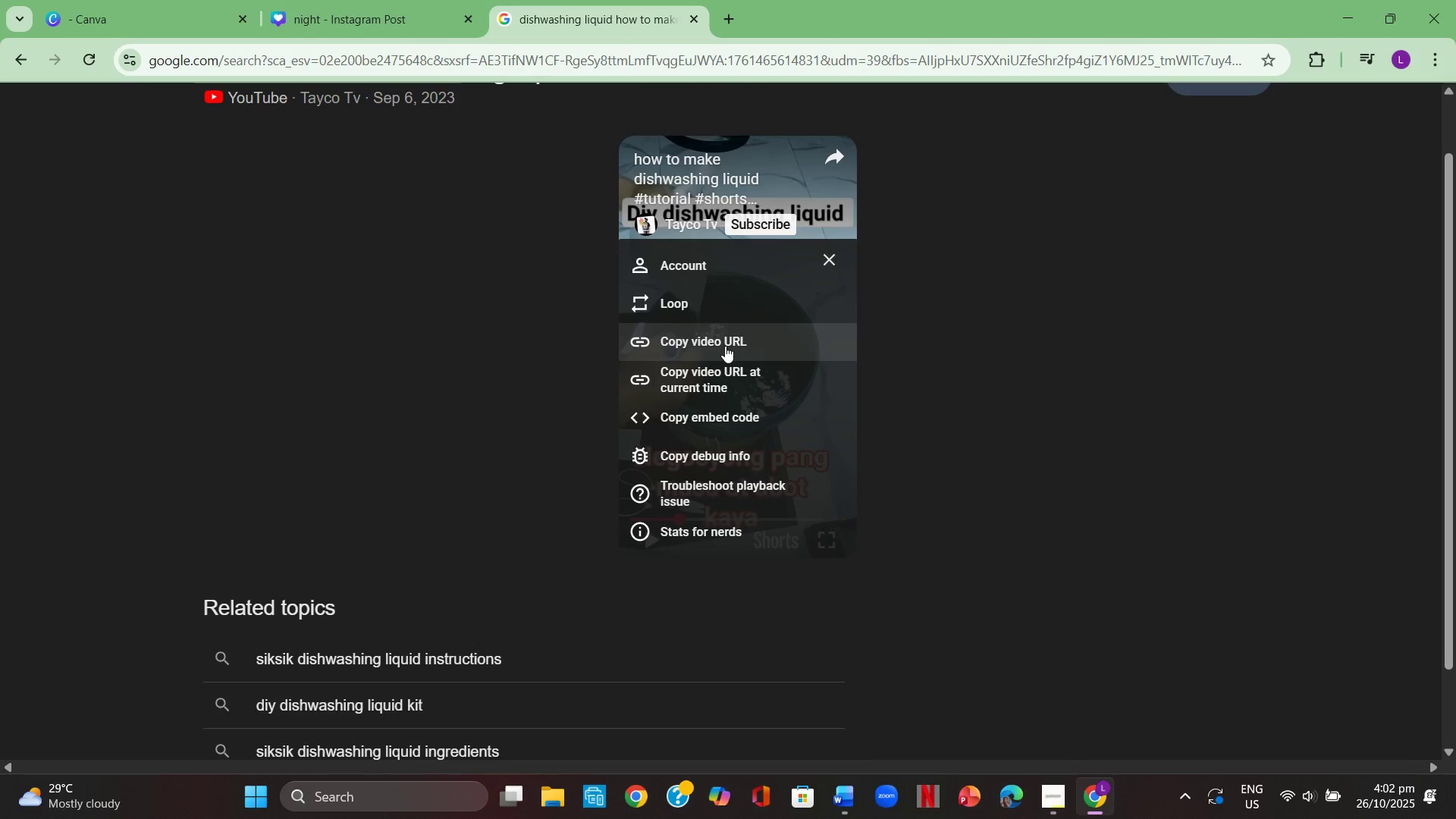 
wait(5.18)
 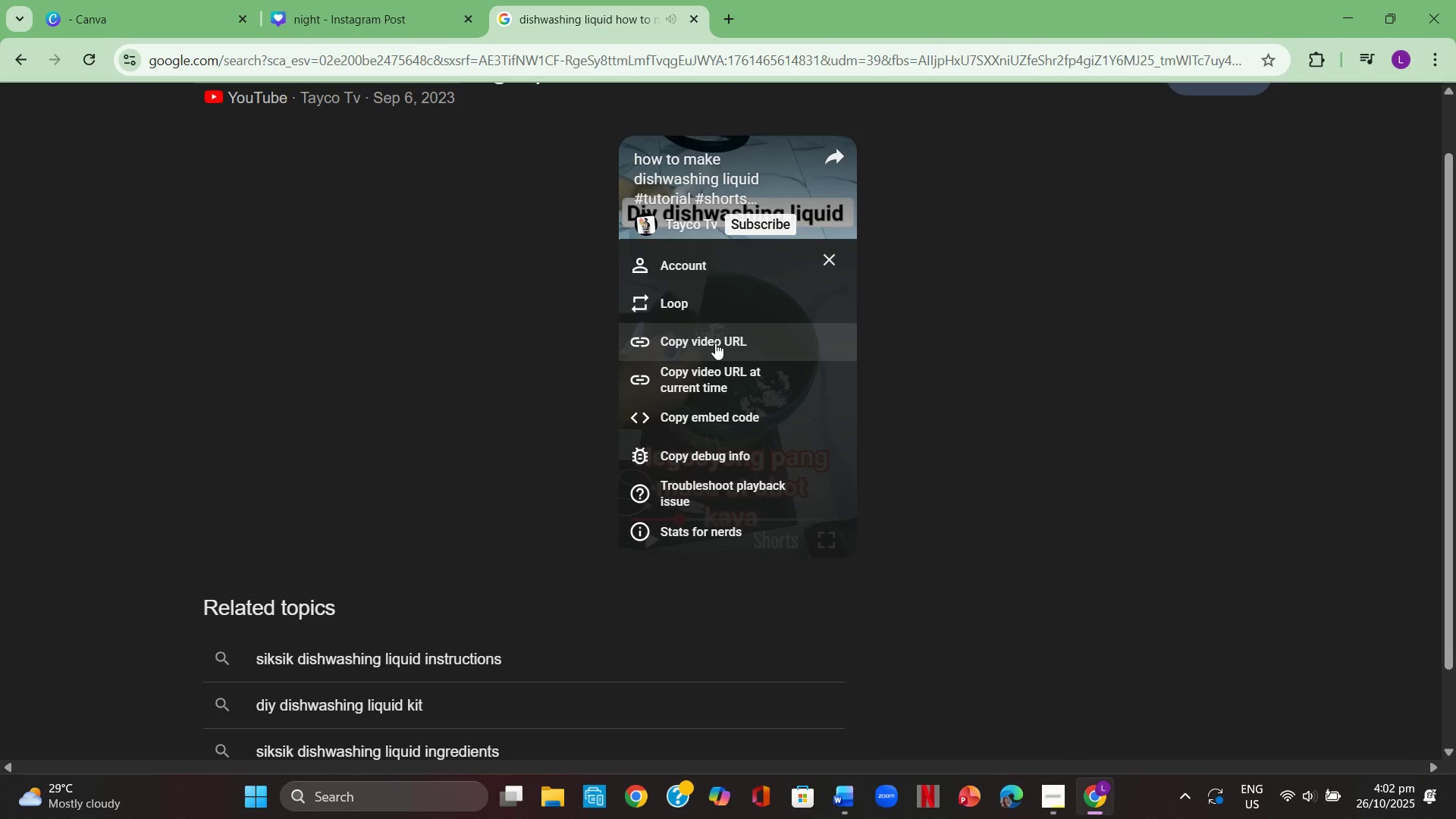 
left_click([725, 346])
 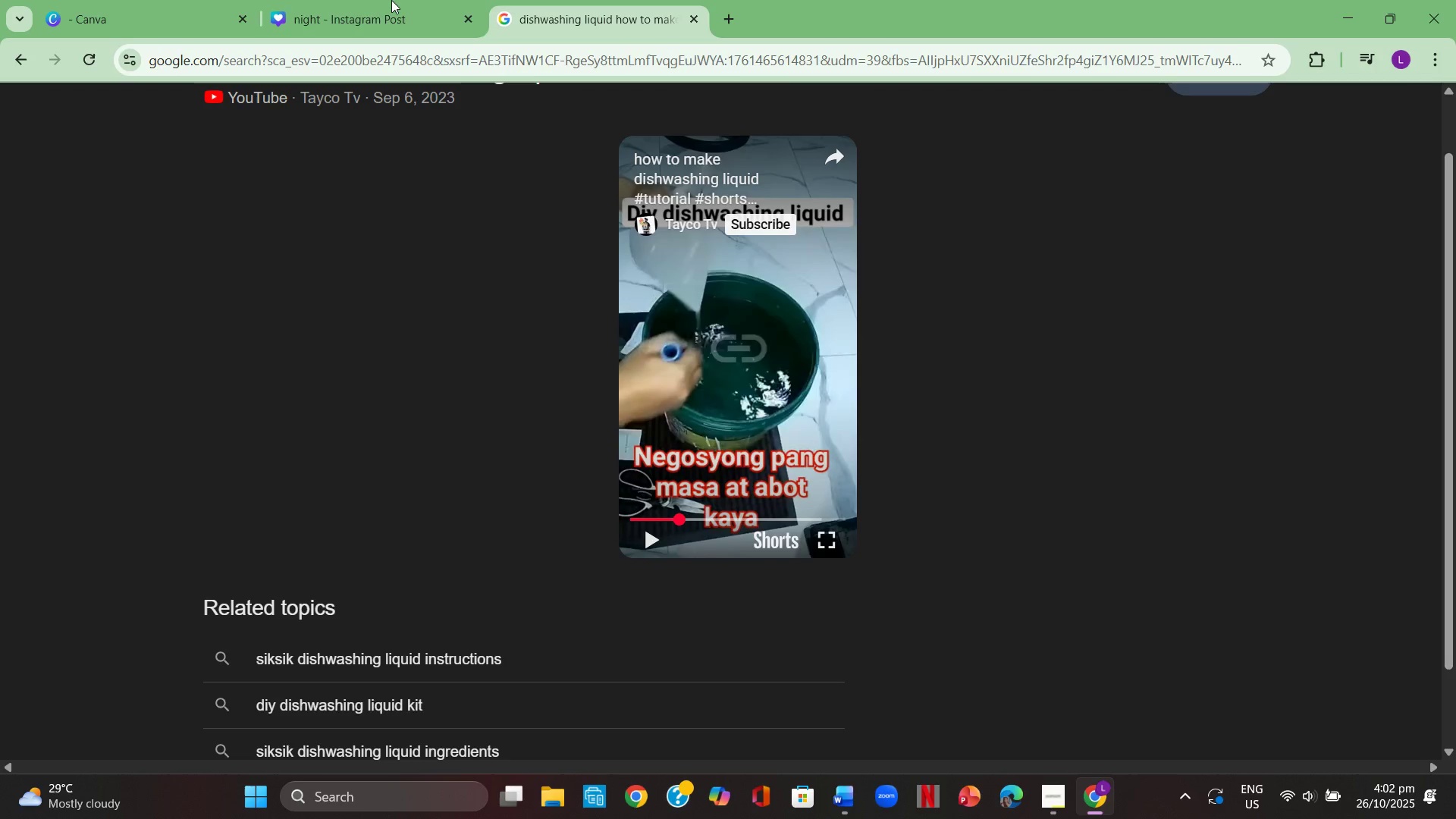 
left_click([391, 0])
 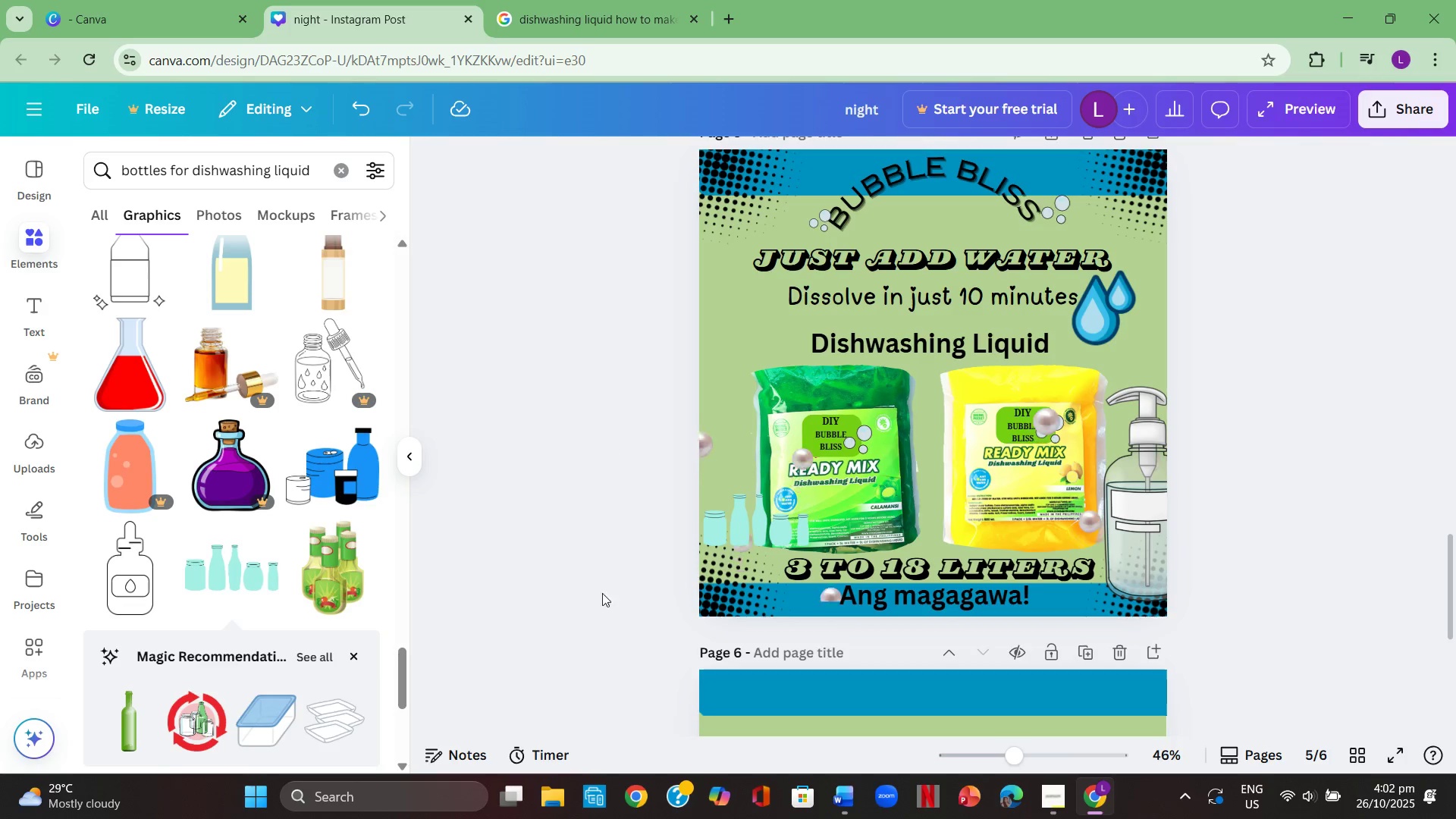 
scroll: coordinate [622, 541], scroll_direction: down, amount: 4.0
 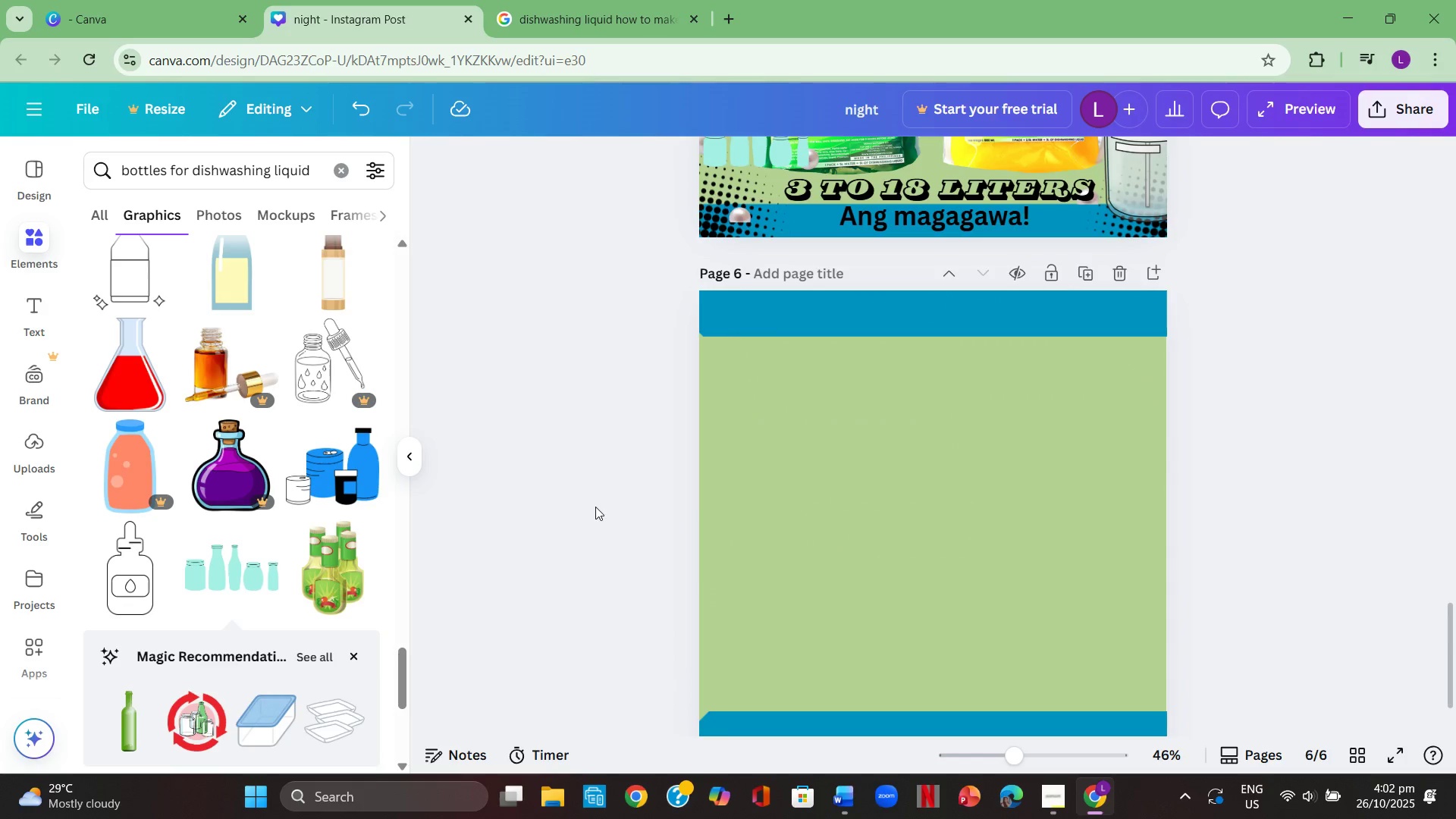 
right_click([594, 507])
 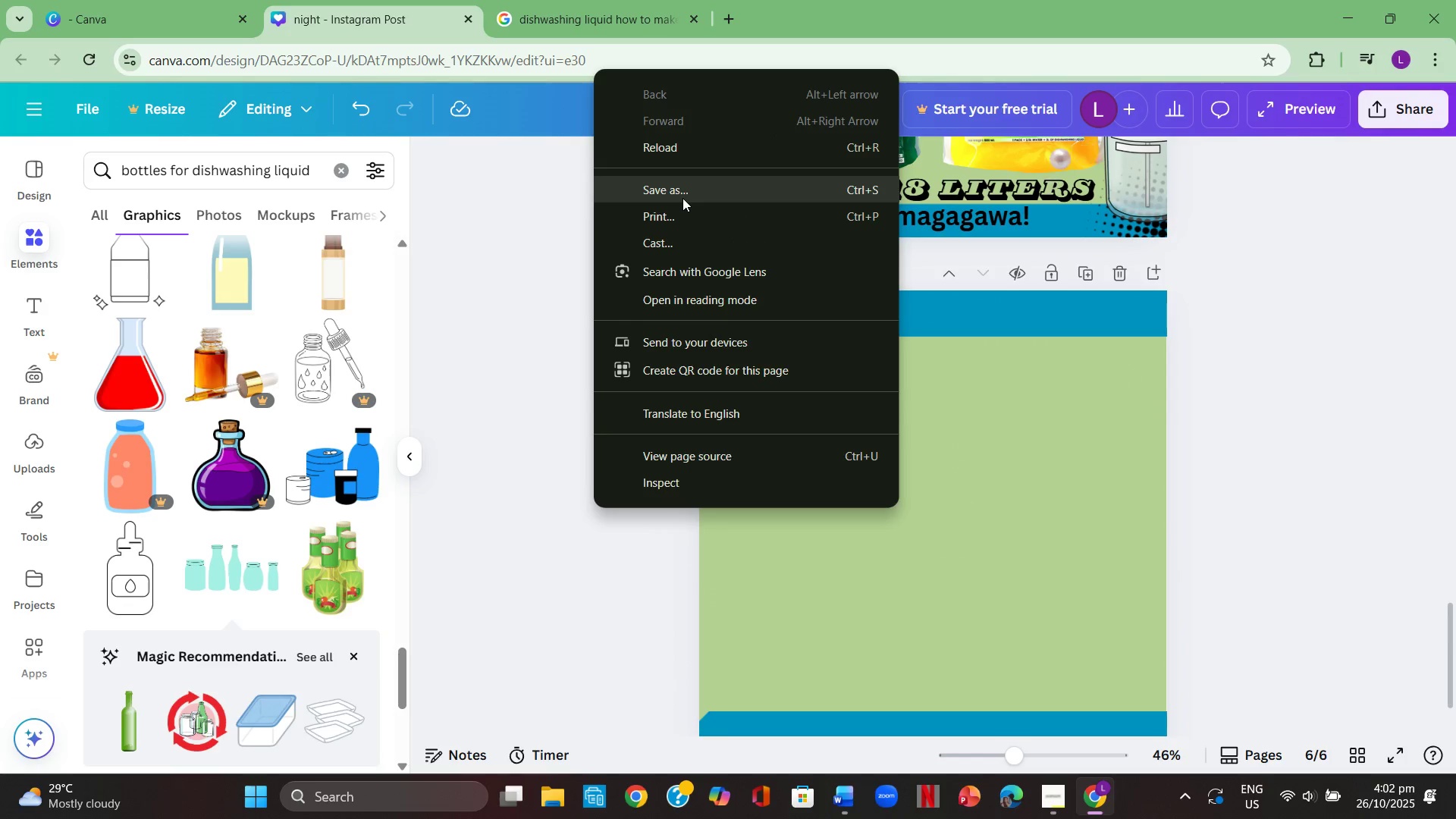 
left_click([534, 249])
 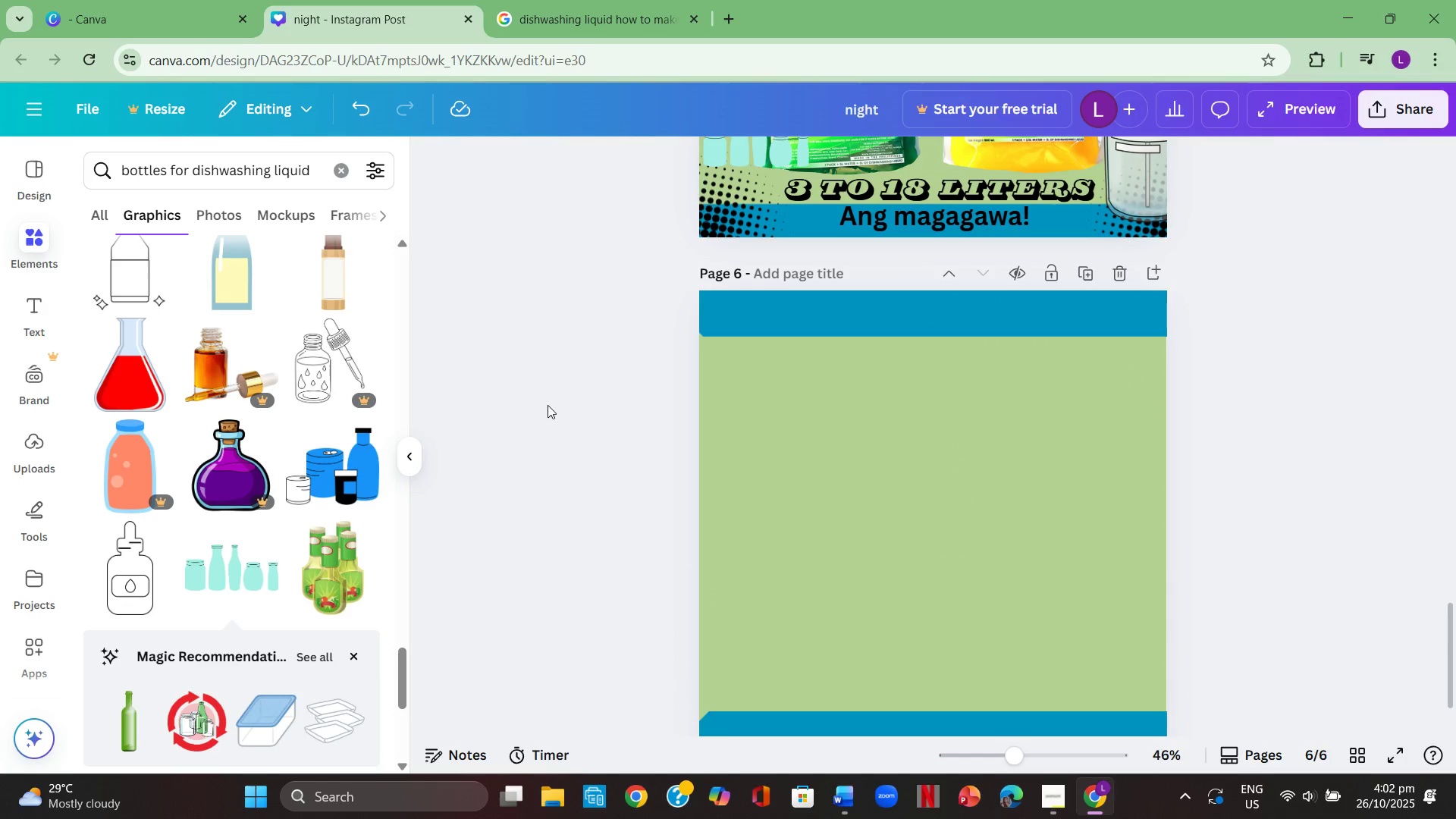 
left_click([548, 405])
 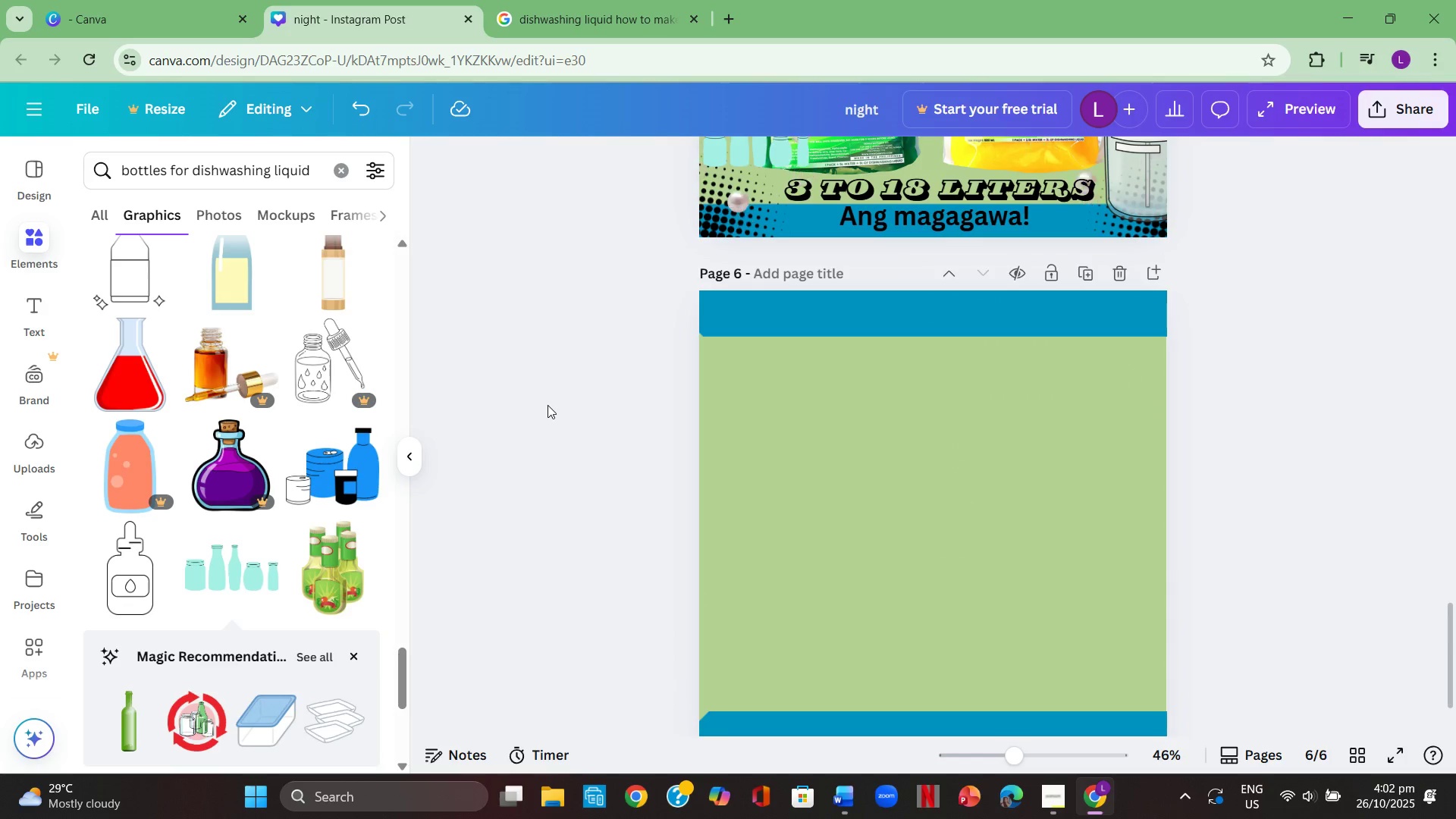 
key(Control+V)
 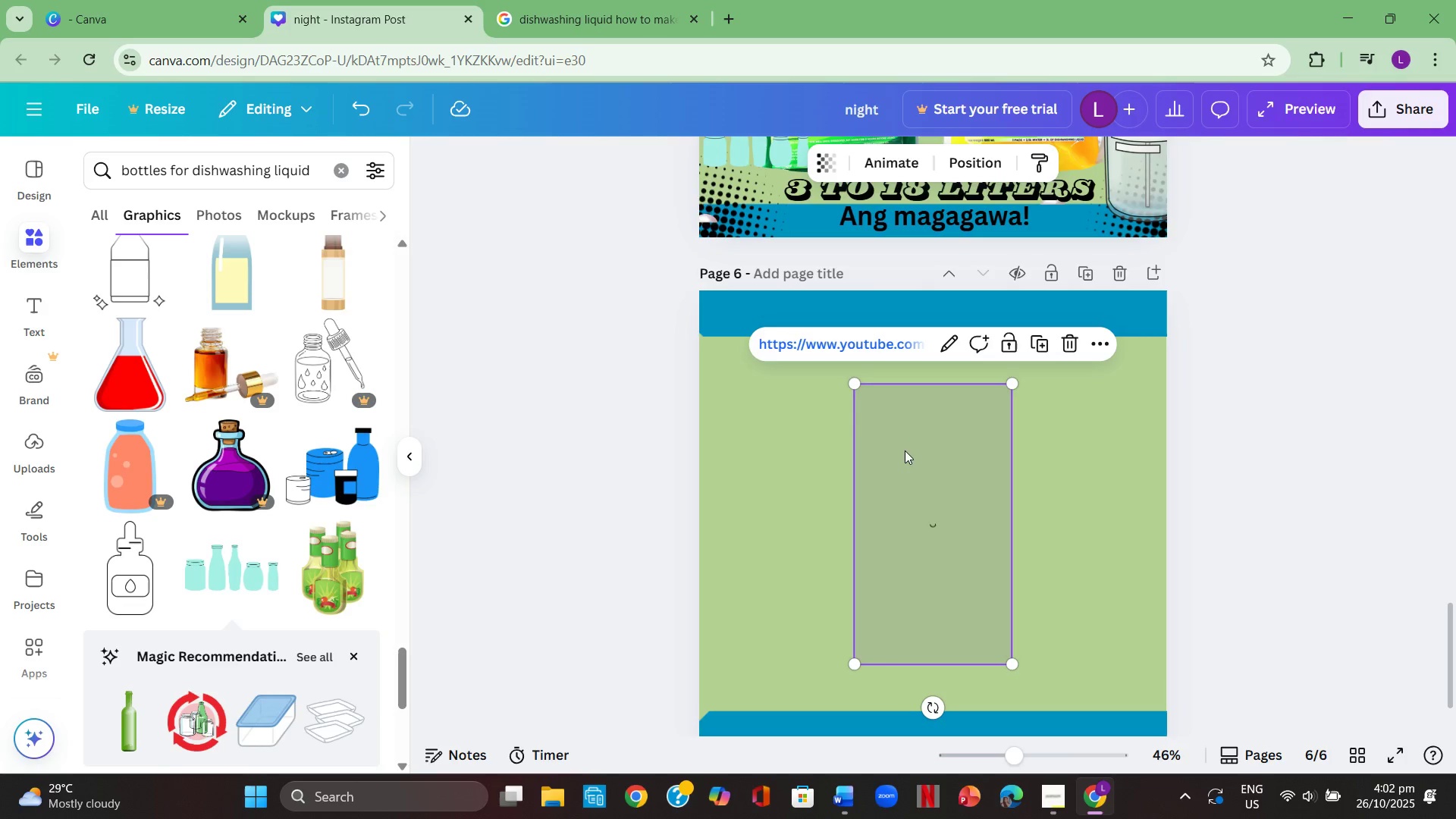 
left_click([918, 460])
 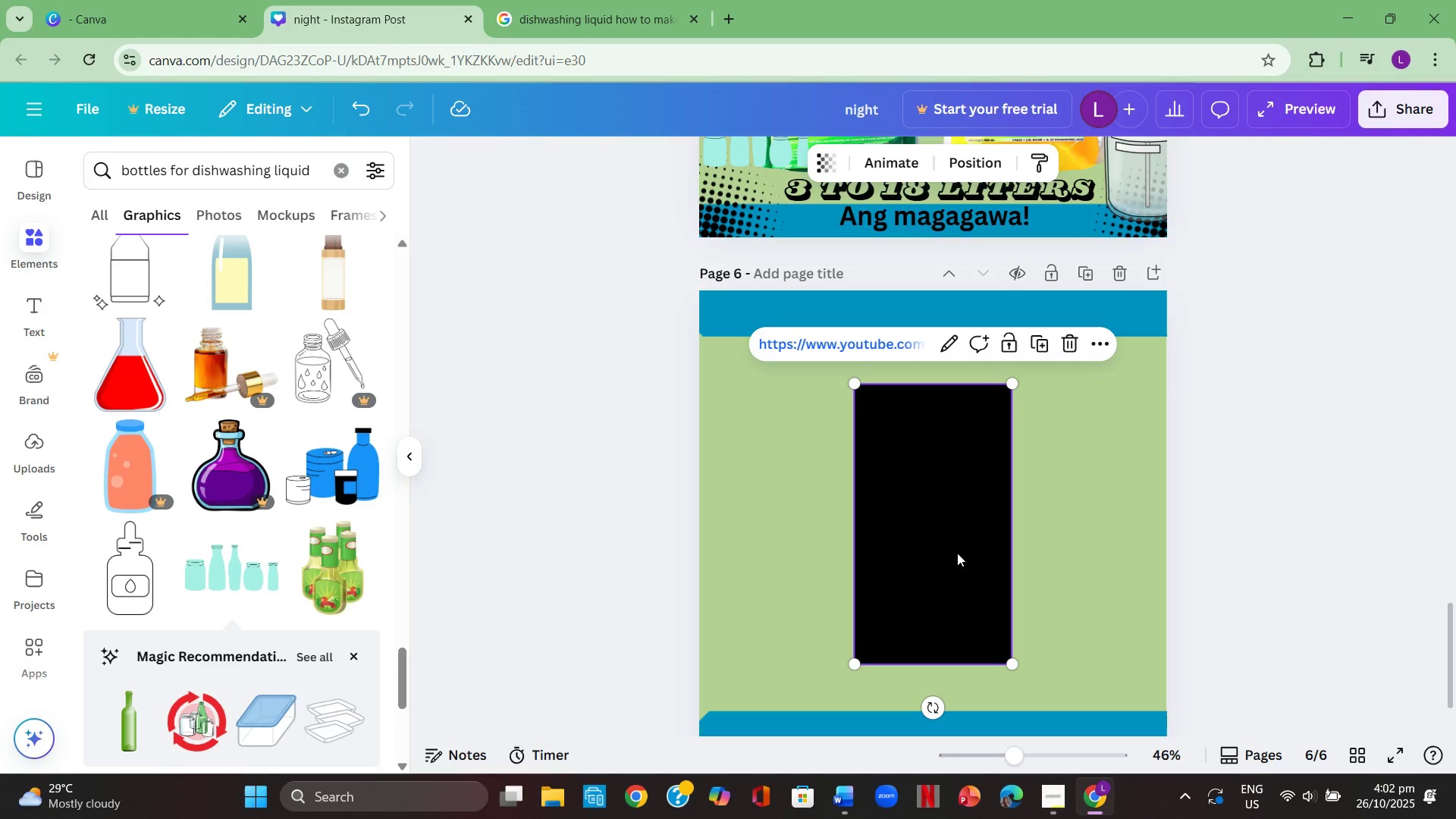 
left_click([957, 553])
 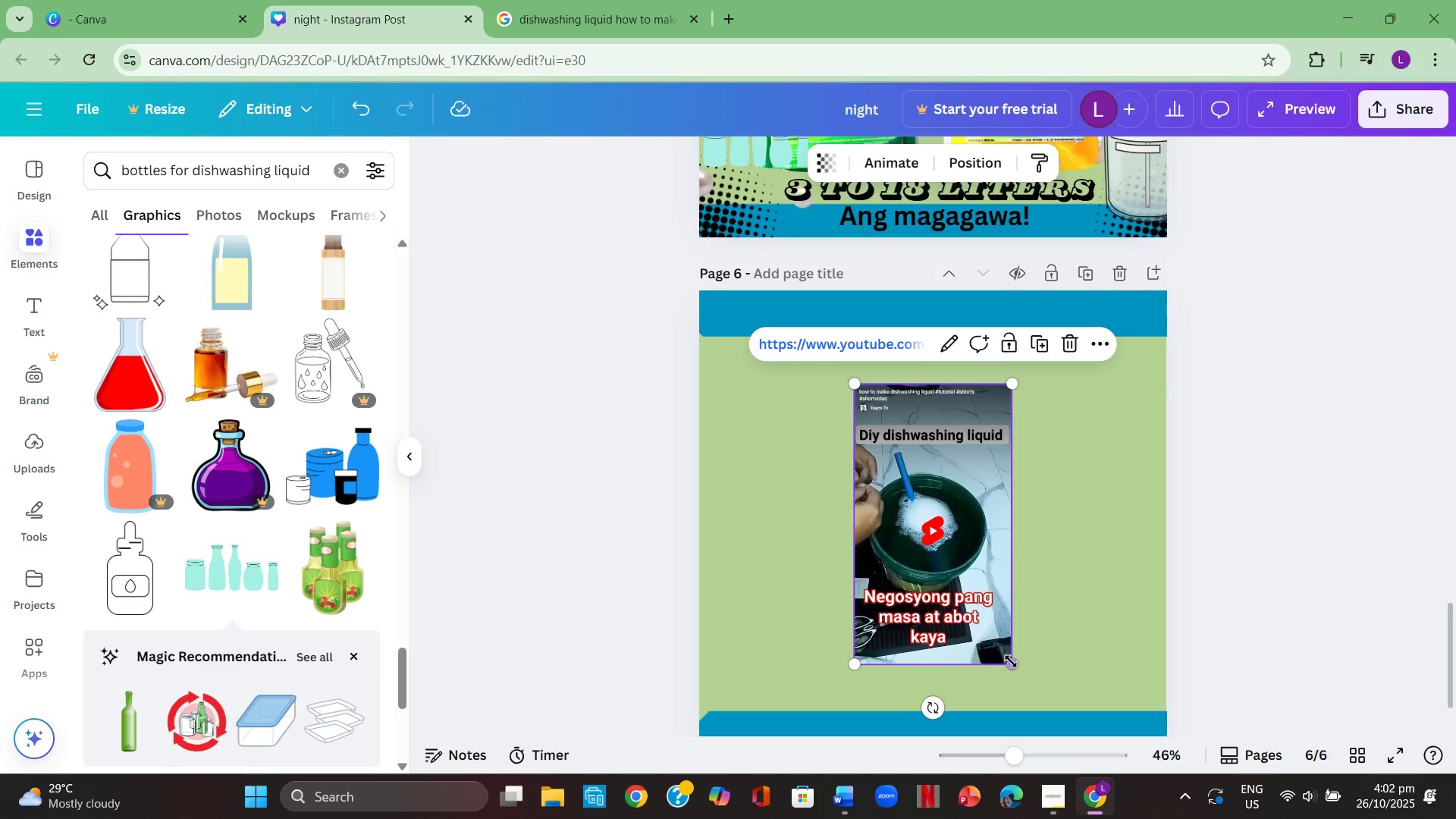 
left_click_drag(start_coordinate=[1012, 662], to_coordinate=[1056, 716])
 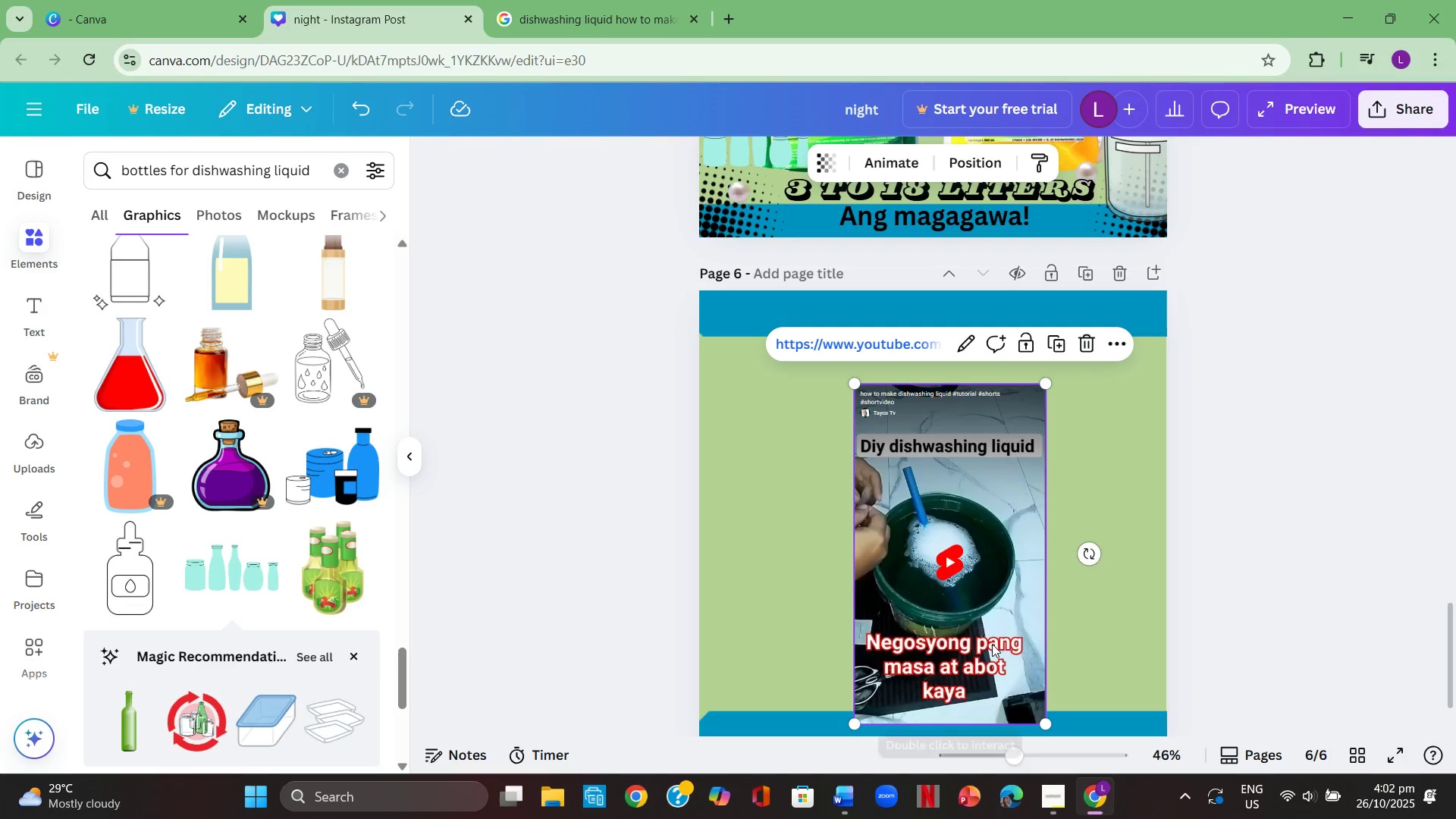 
left_click_drag(start_coordinate=[992, 644], to_coordinate=[959, 614])
 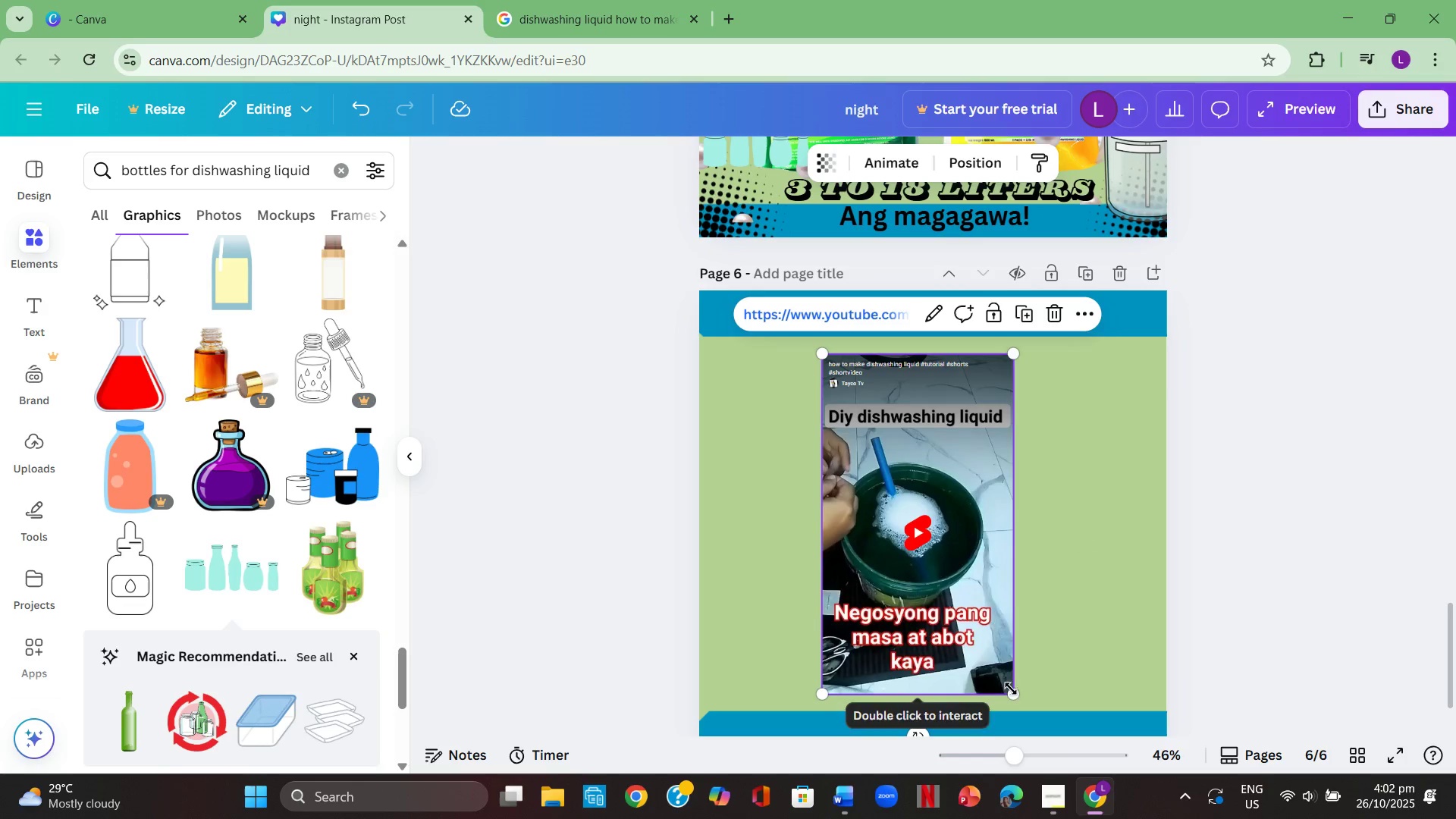 
left_click_drag(start_coordinate=[1013, 693], to_coordinate=[1085, 771])
 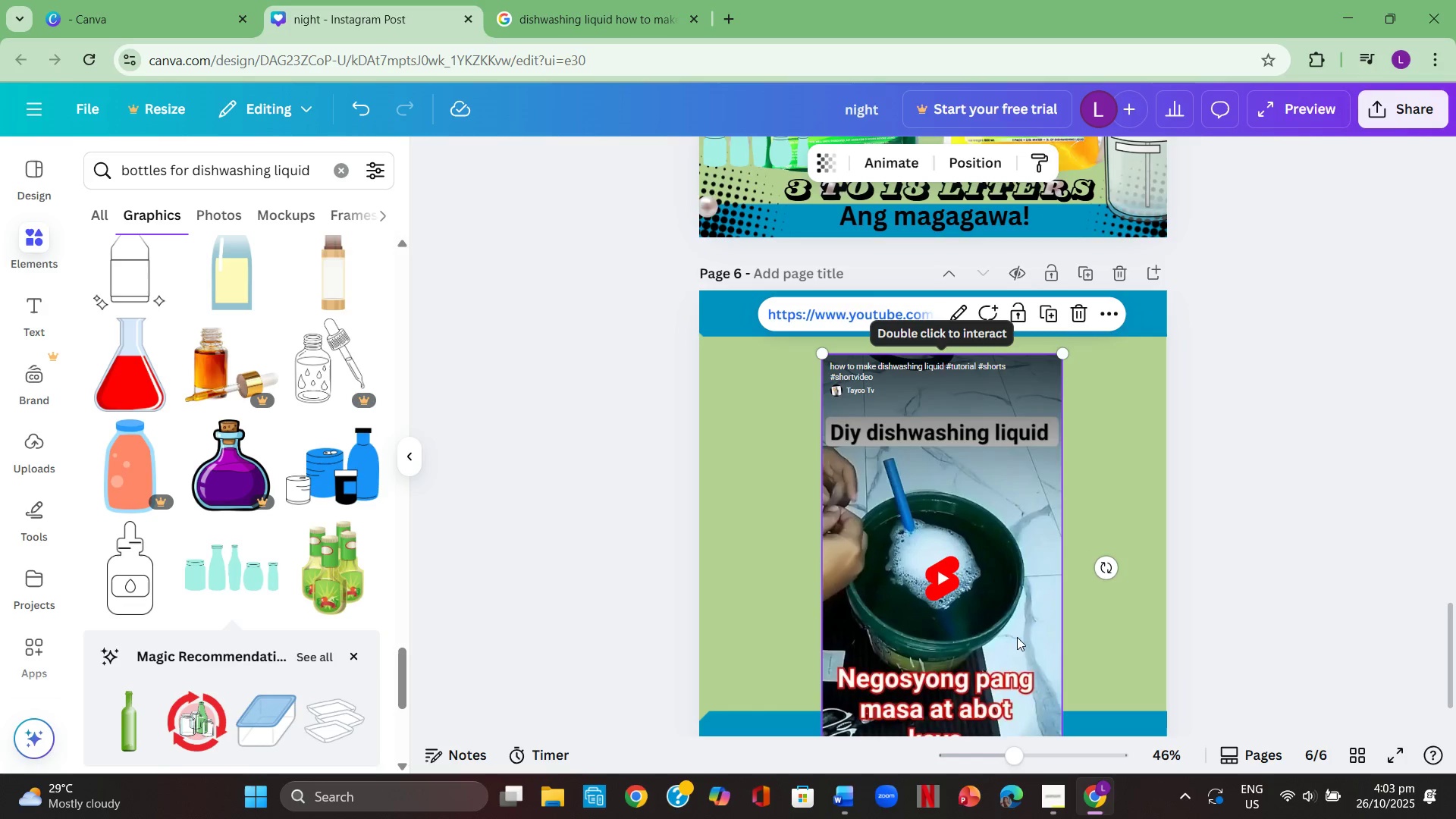 
left_click_drag(start_coordinate=[1020, 639], to_coordinate=[1006, 588])
 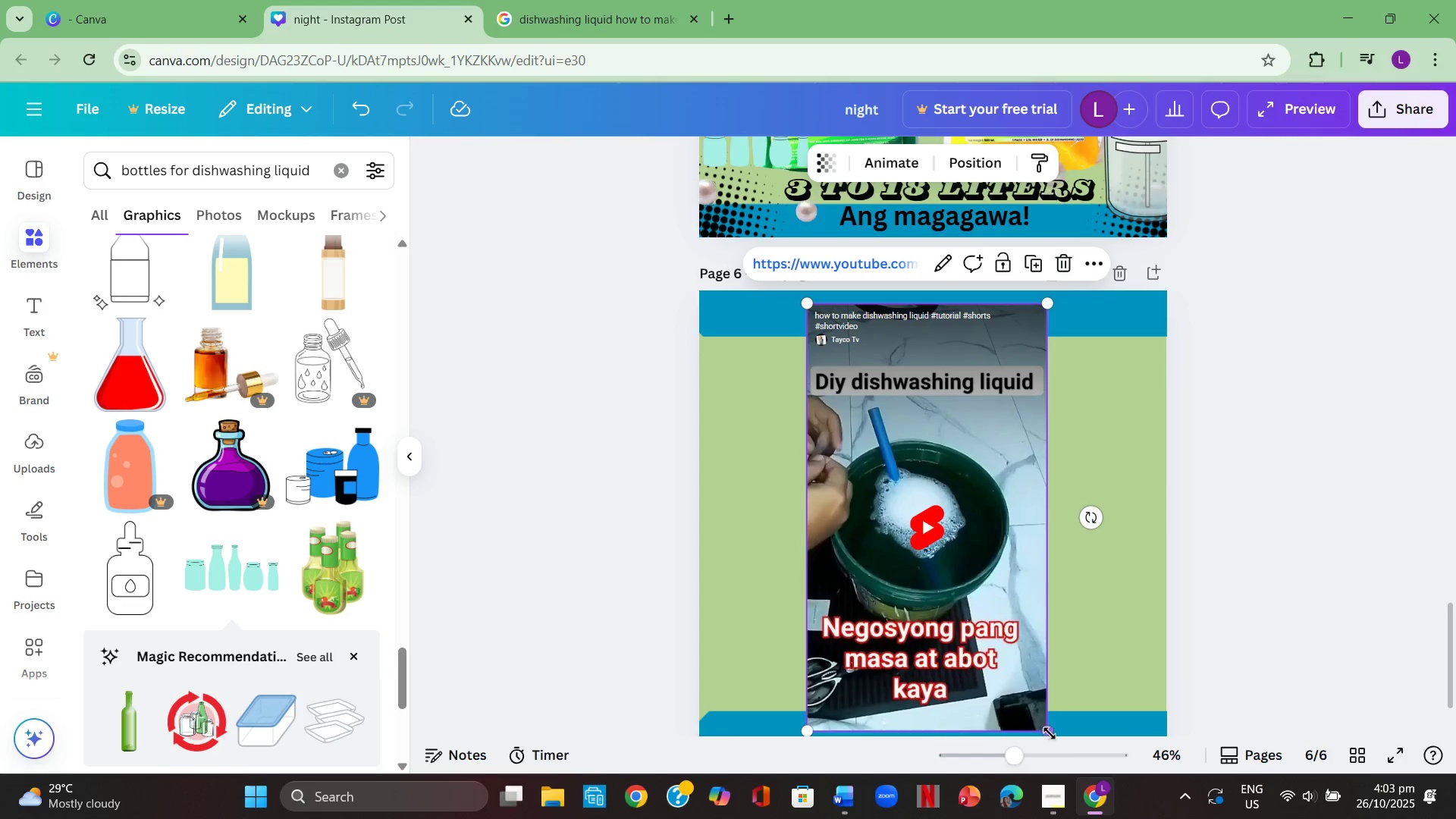 
left_click_drag(start_coordinate=[1051, 730], to_coordinate=[1037, 710])
 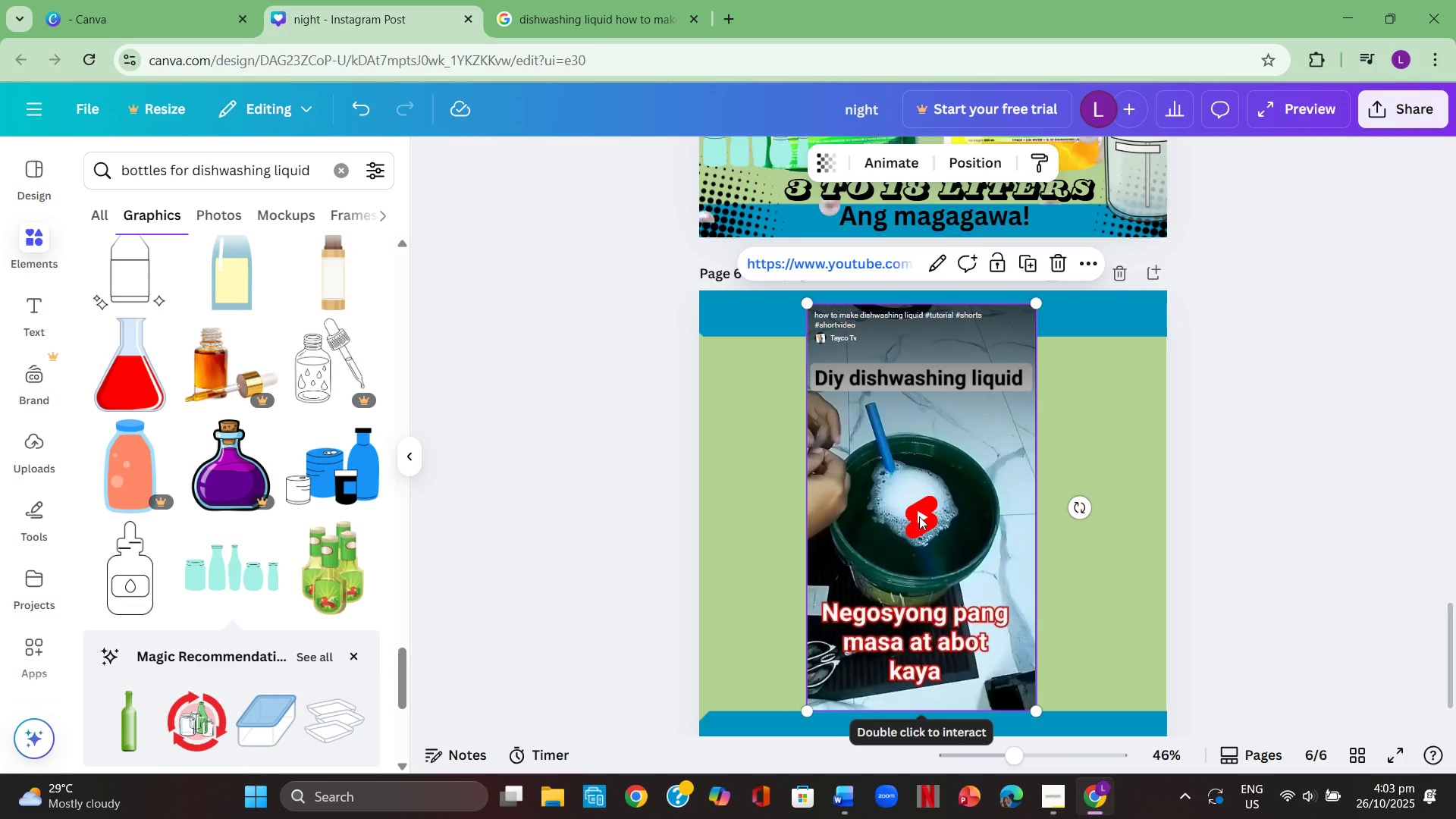 
left_click([921, 517])
 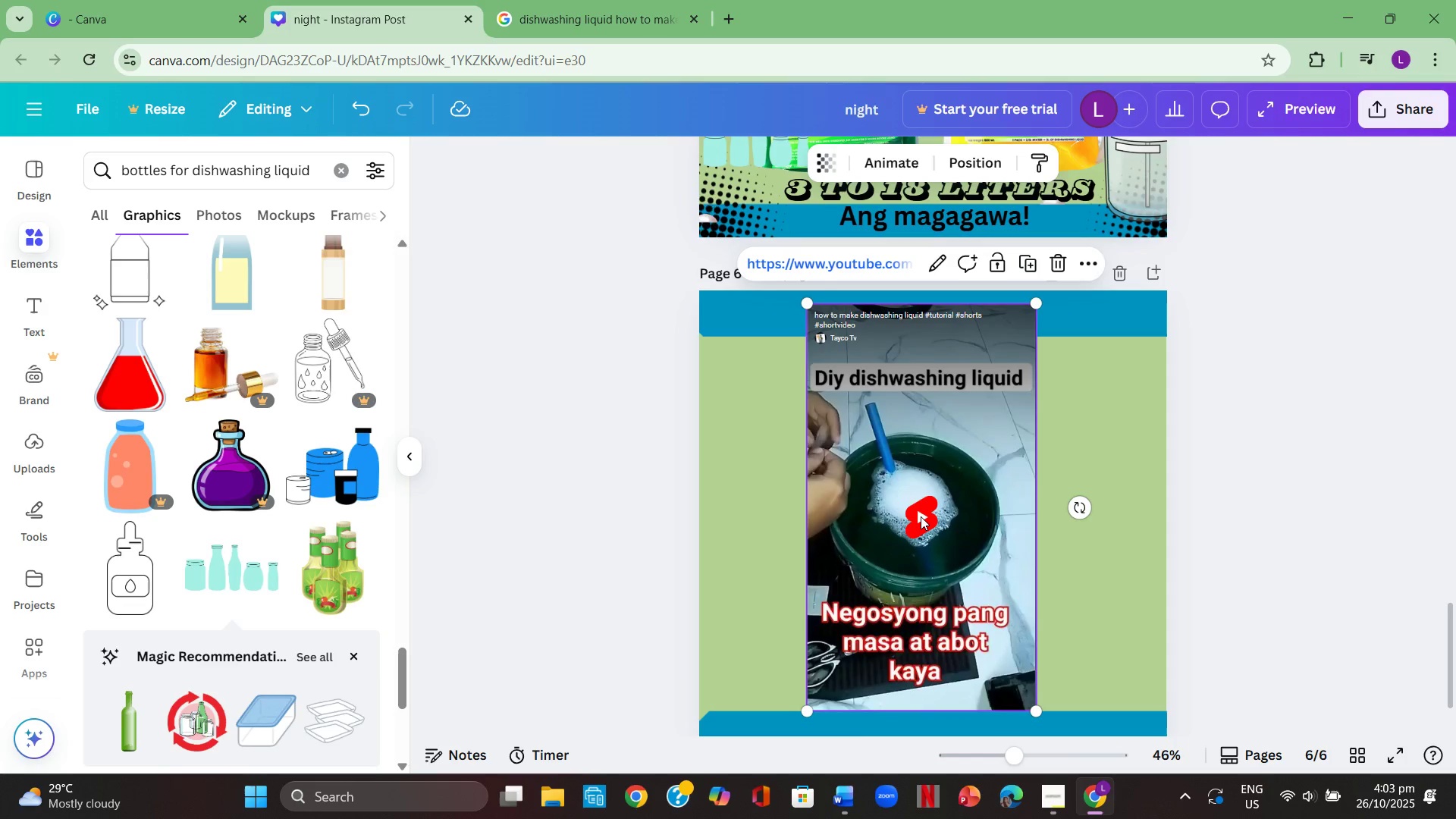 
left_click([920, 513])
 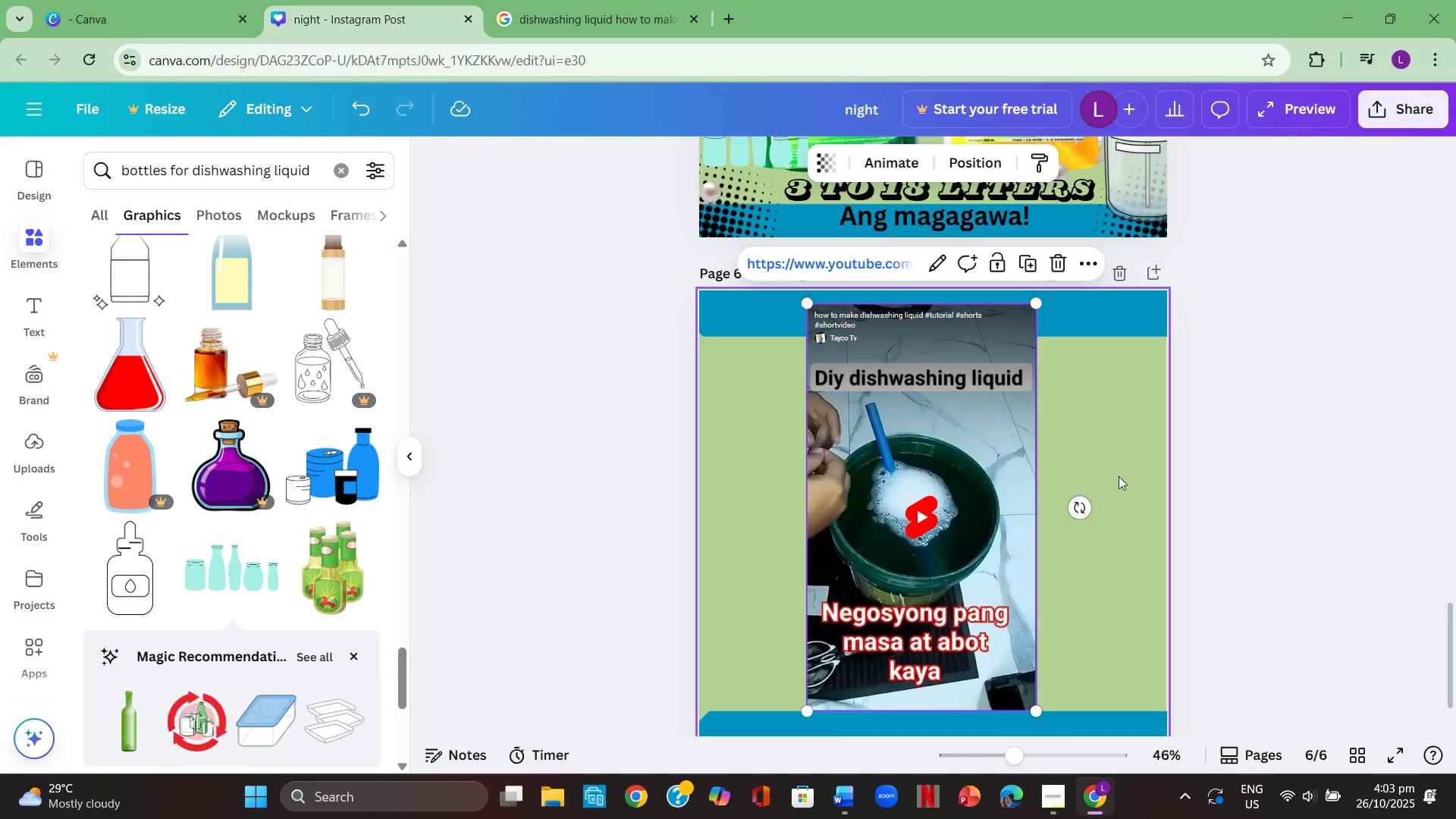 
left_click([1126, 431])
 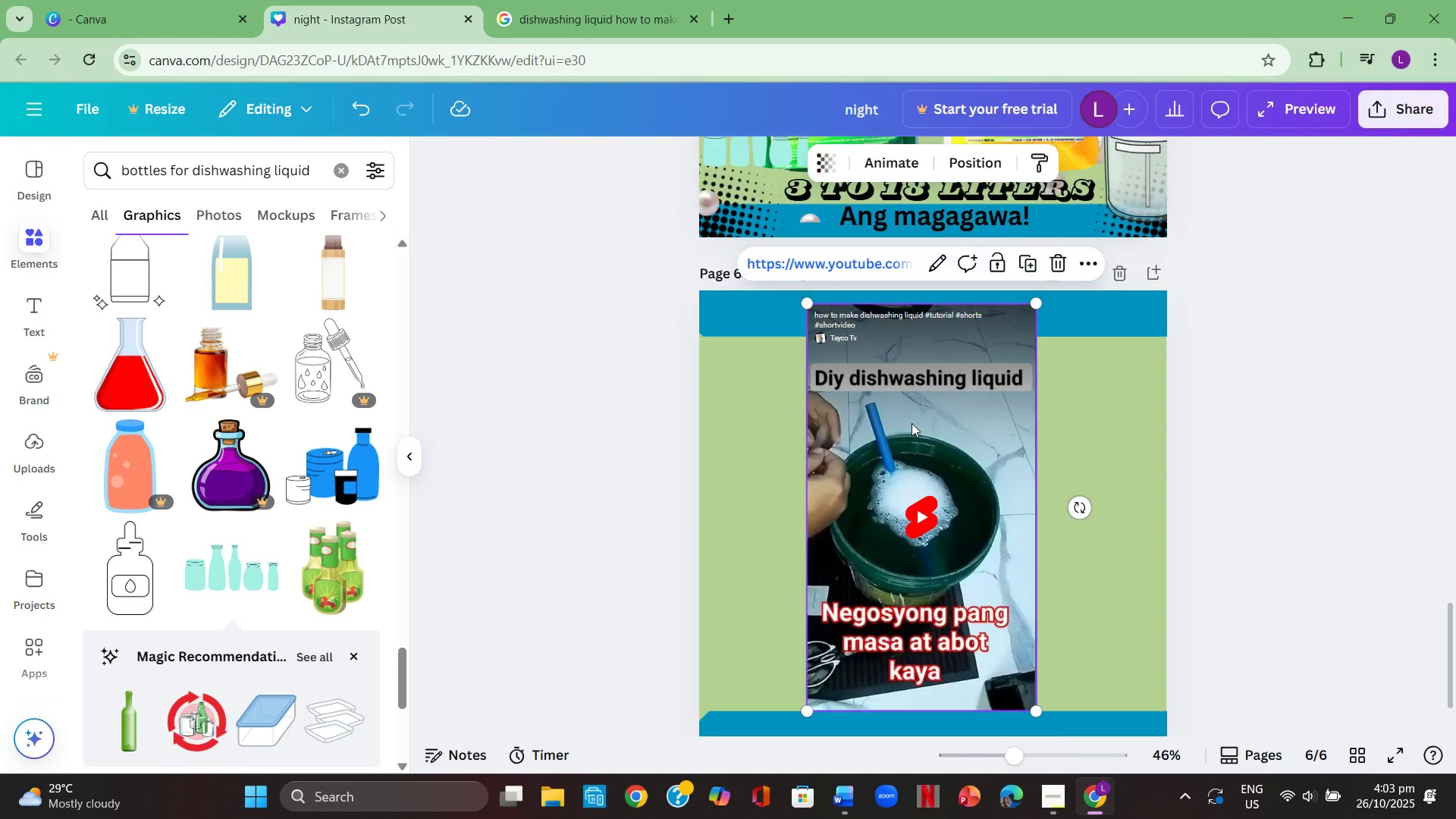 
double_click([920, 434])
 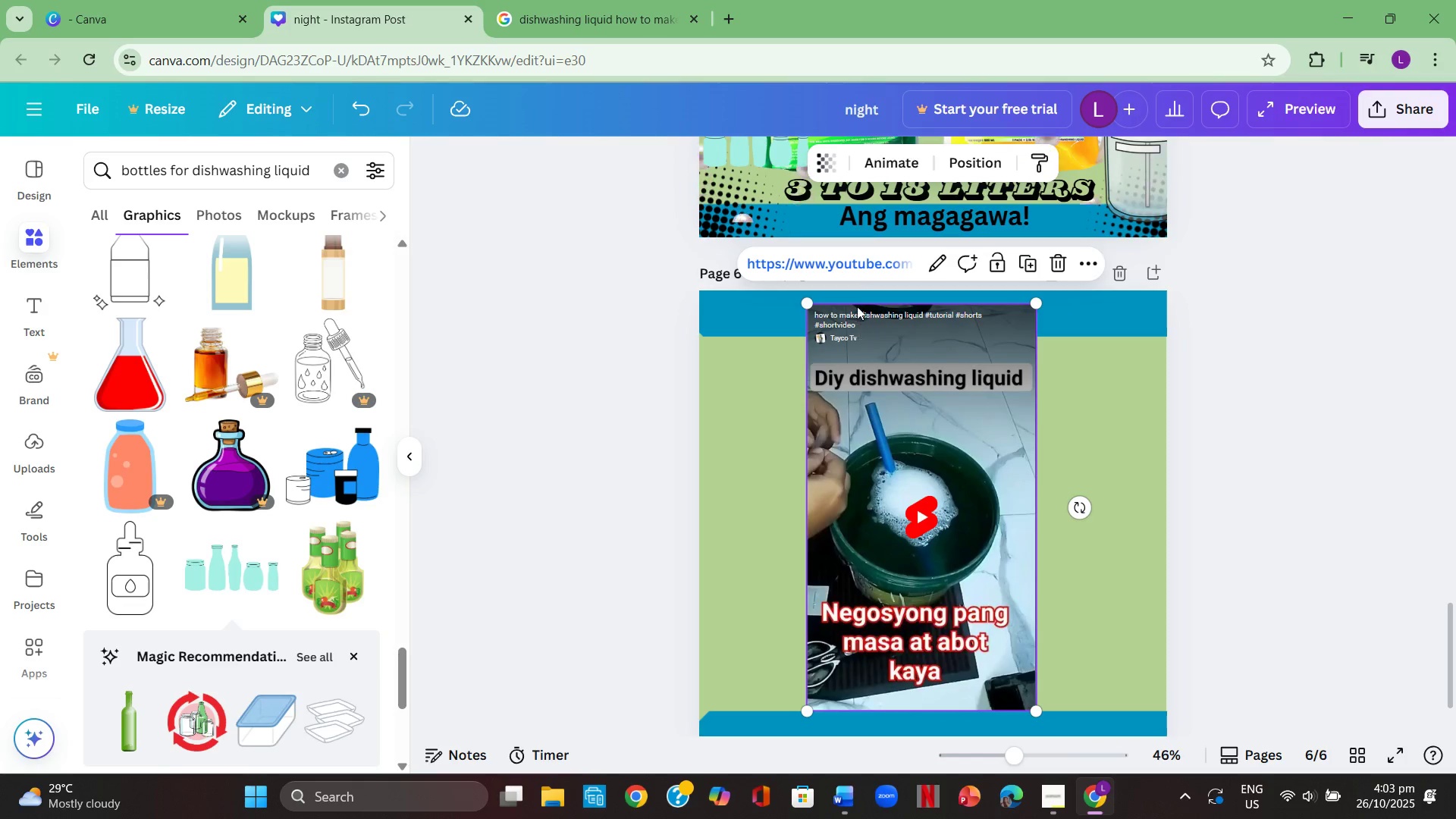 
left_click([862, 259])
 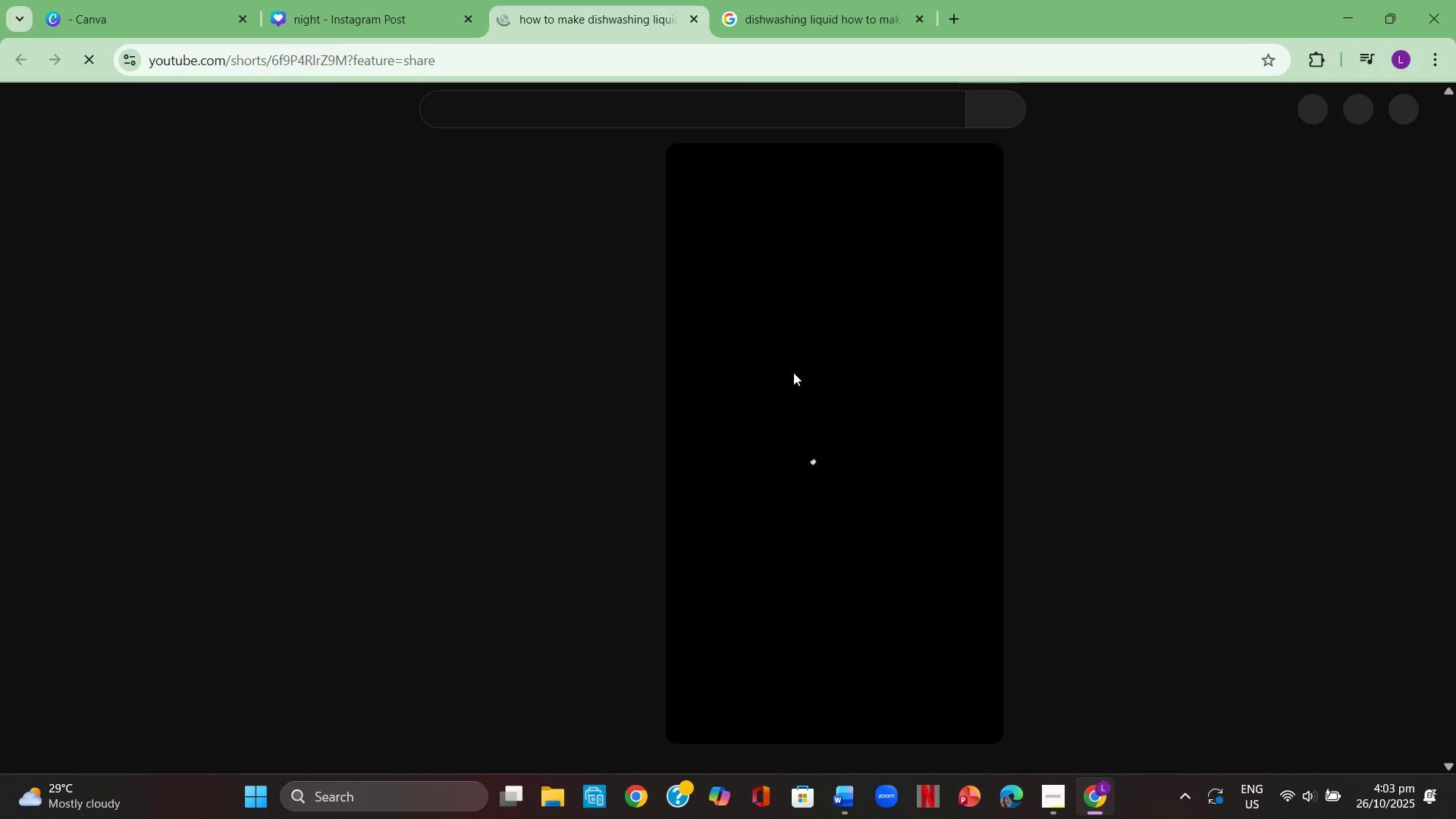 
wait(8.2)
 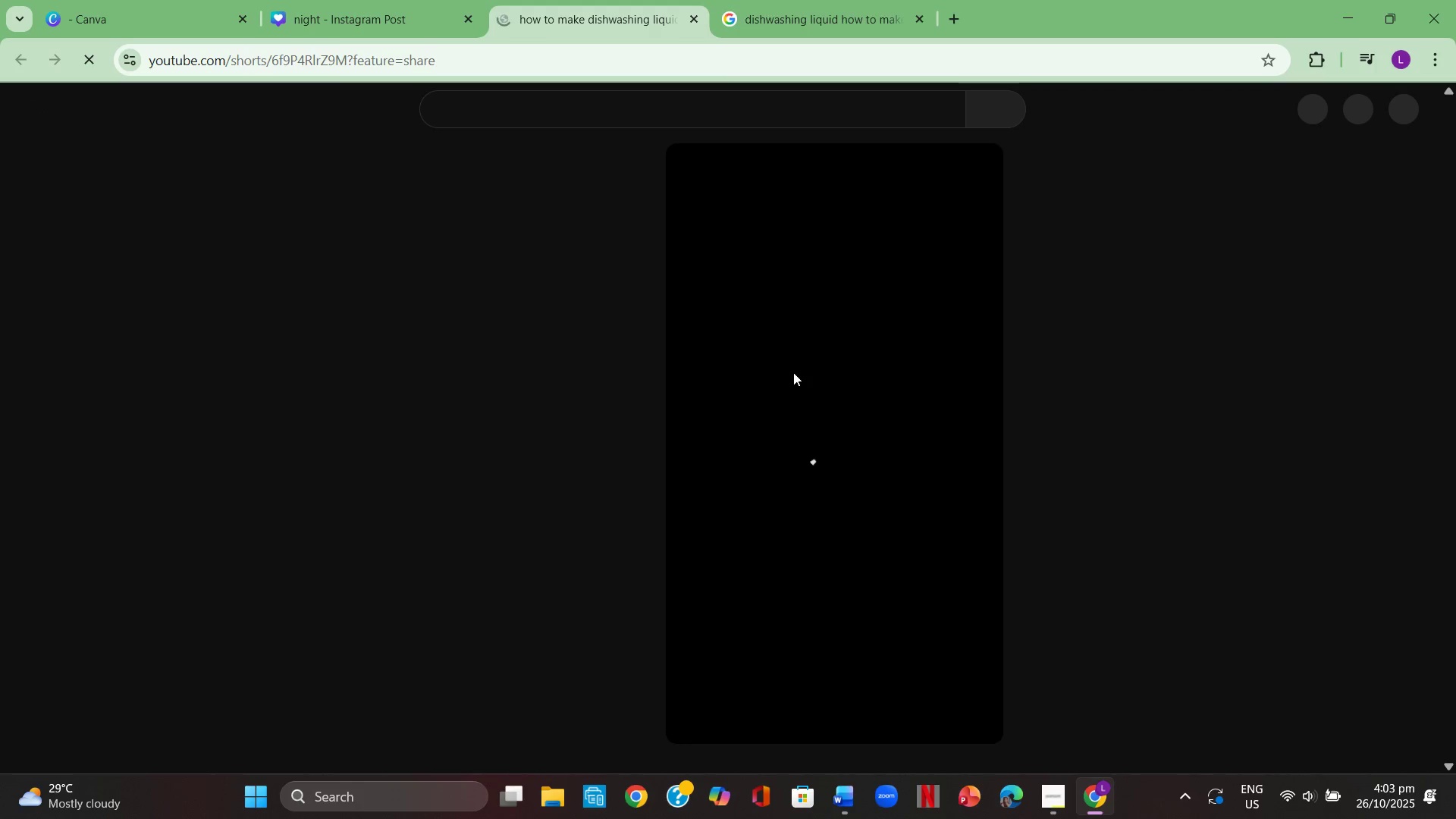 
left_click([704, 739])
 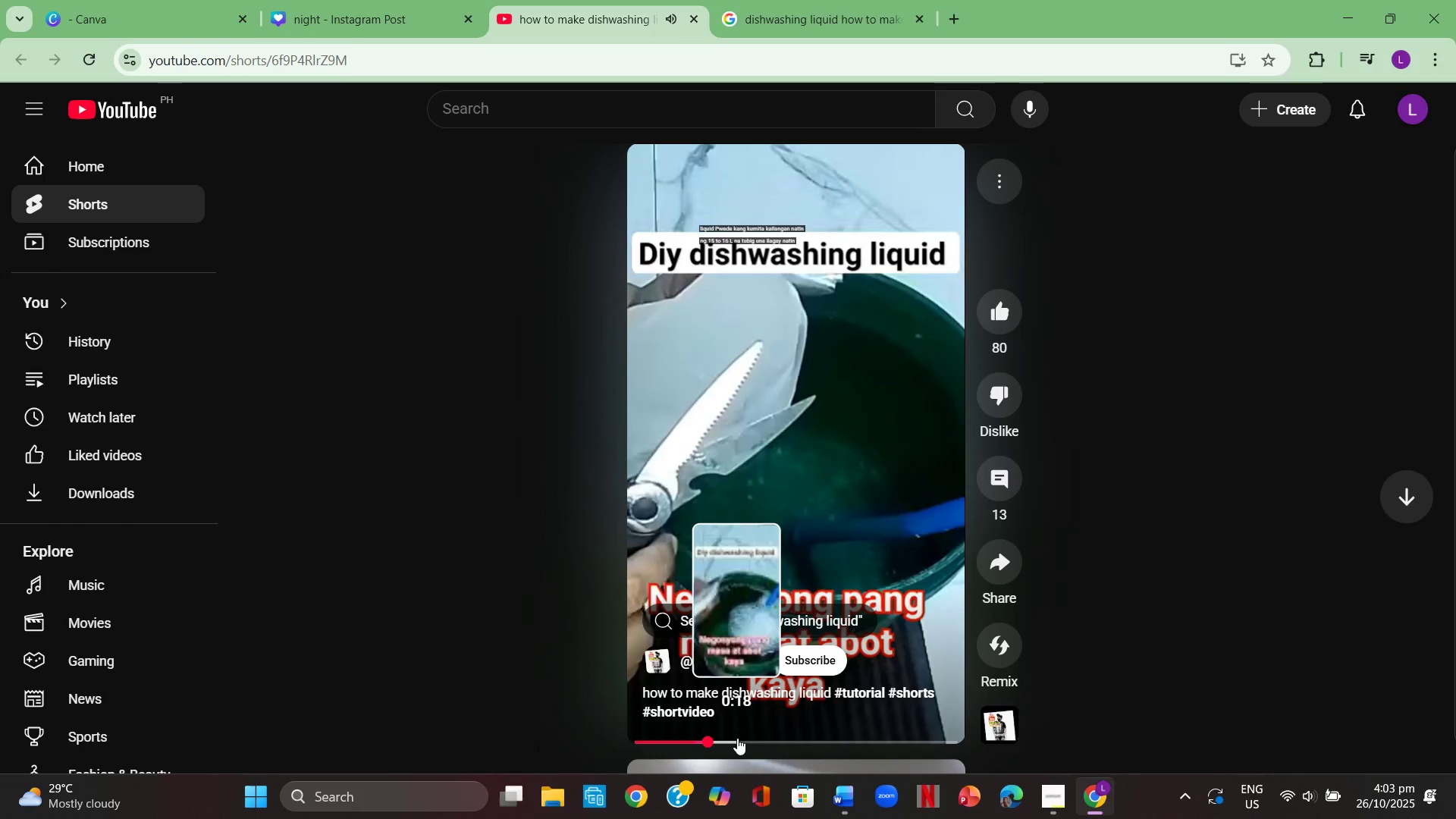 
left_click([737, 738])
 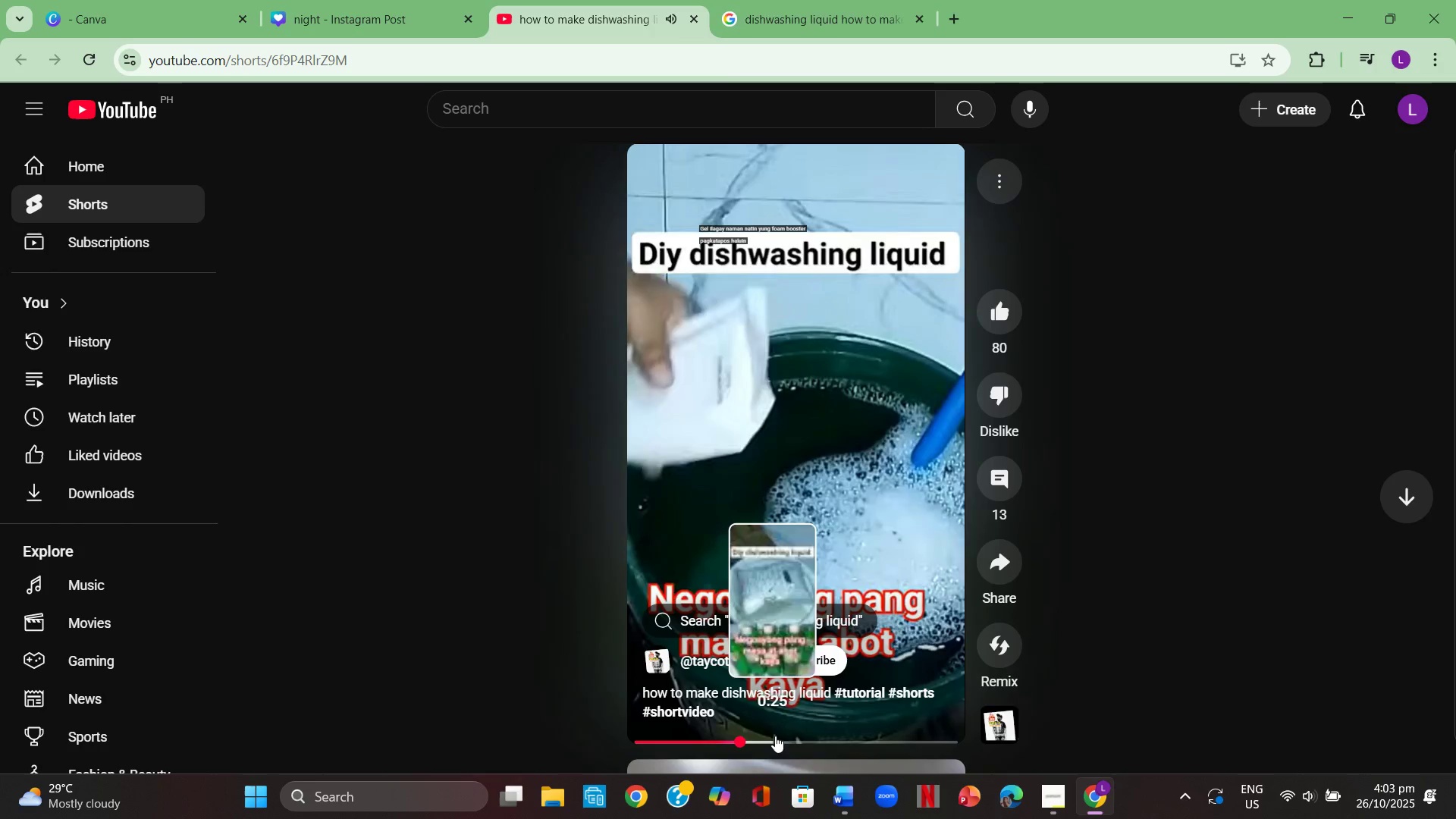 
left_click([776, 736])
 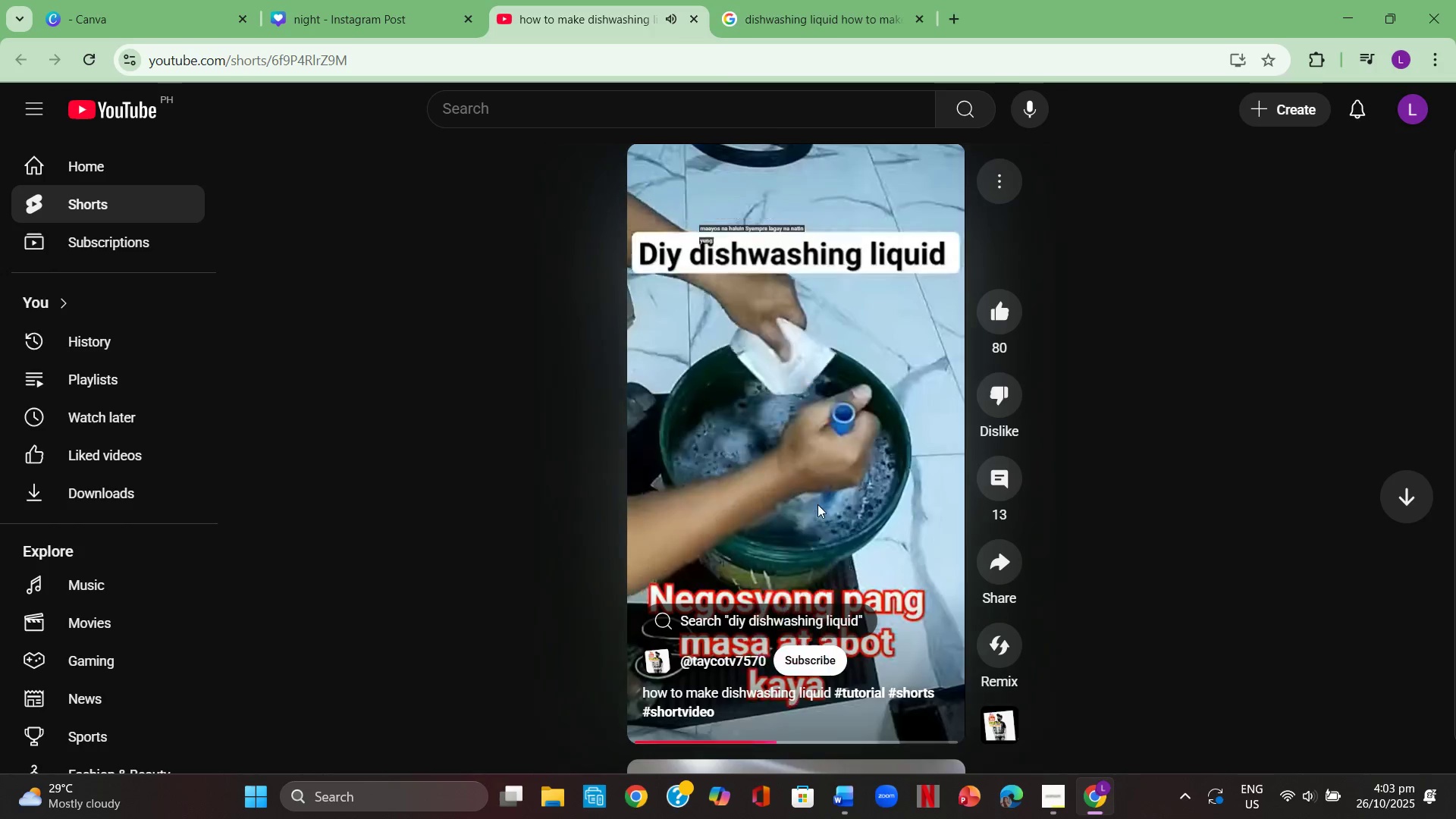 
left_click([807, 485])
 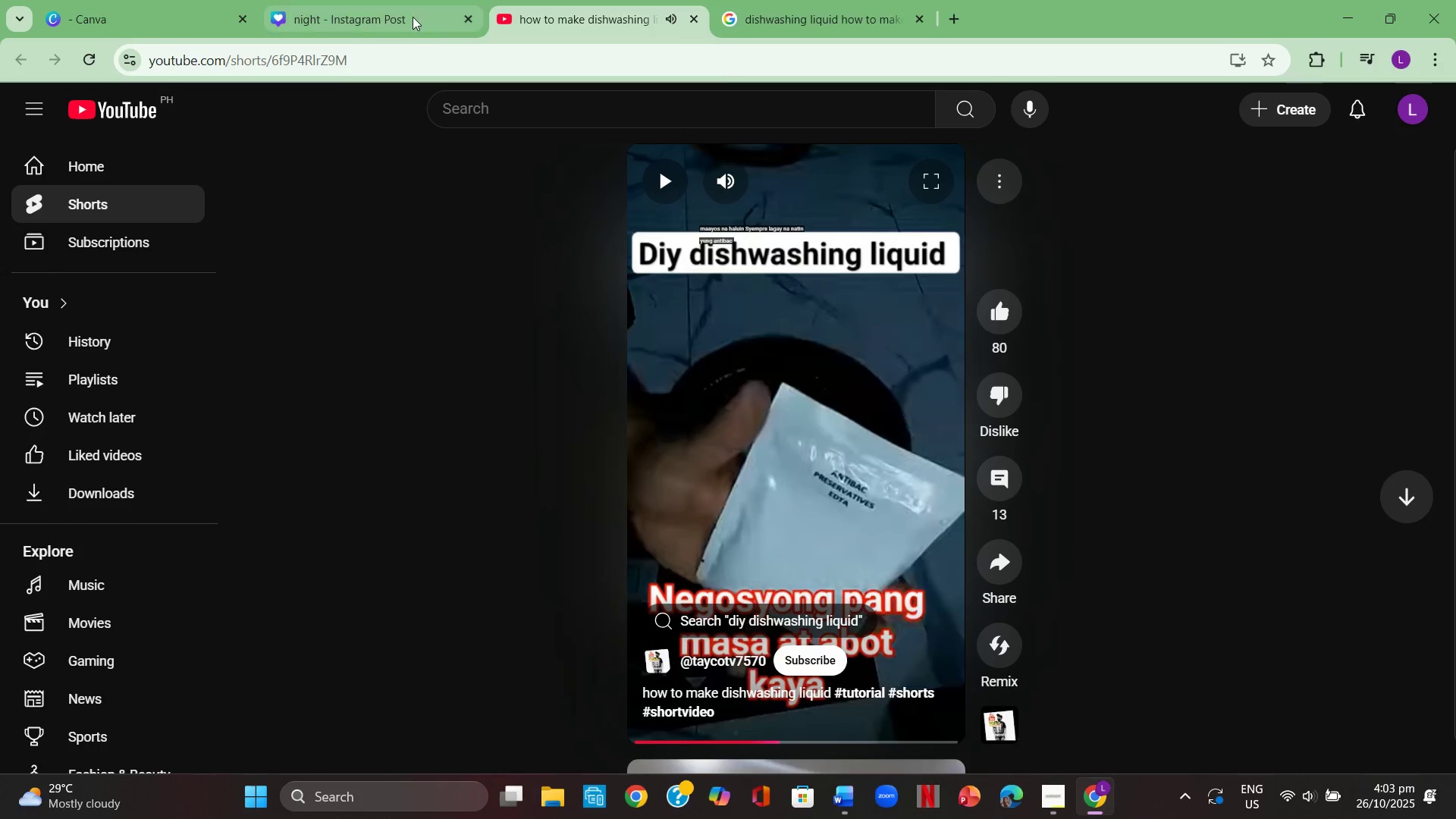 
left_click([403, 4])
 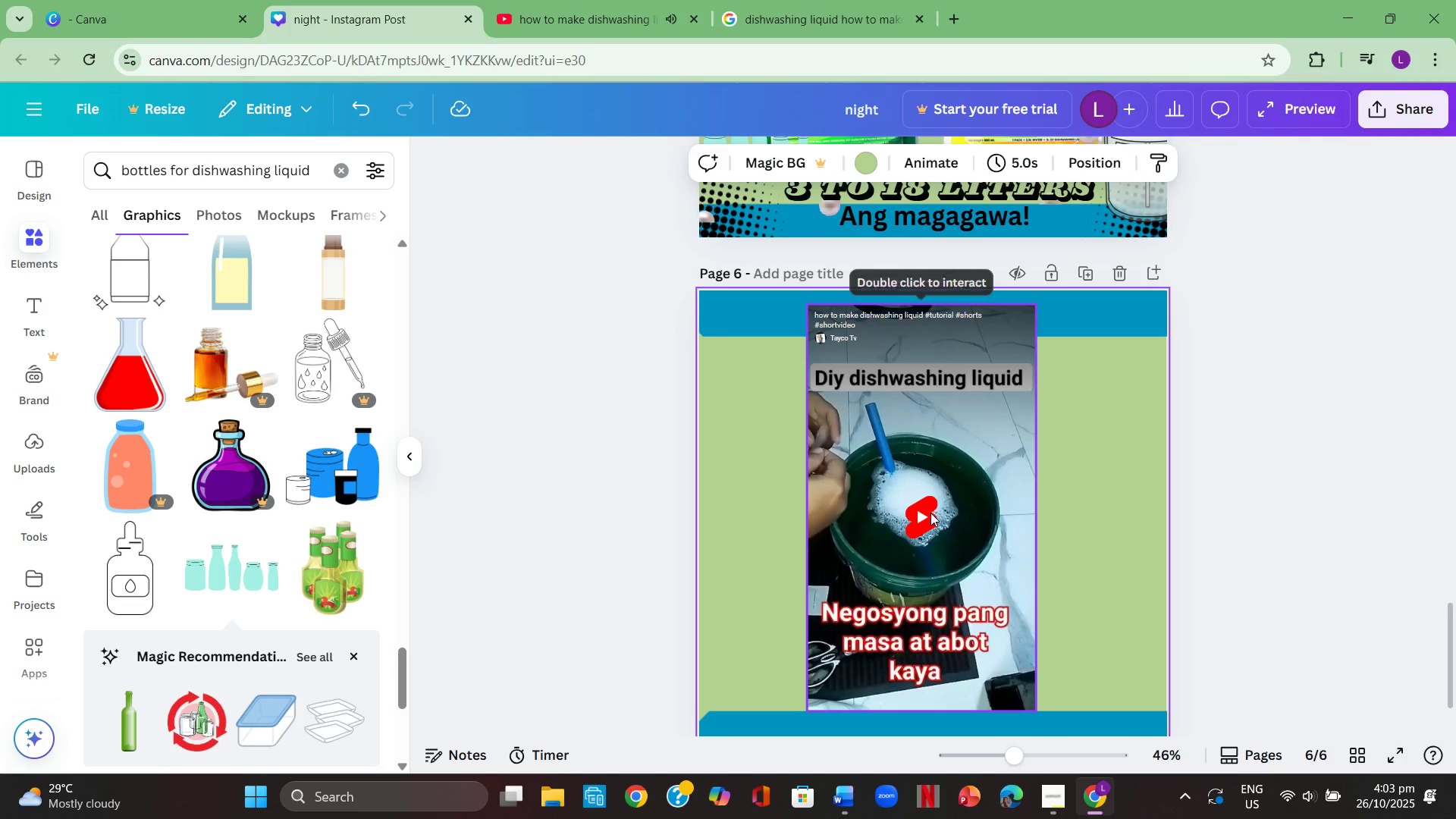 
left_click([919, 513])
 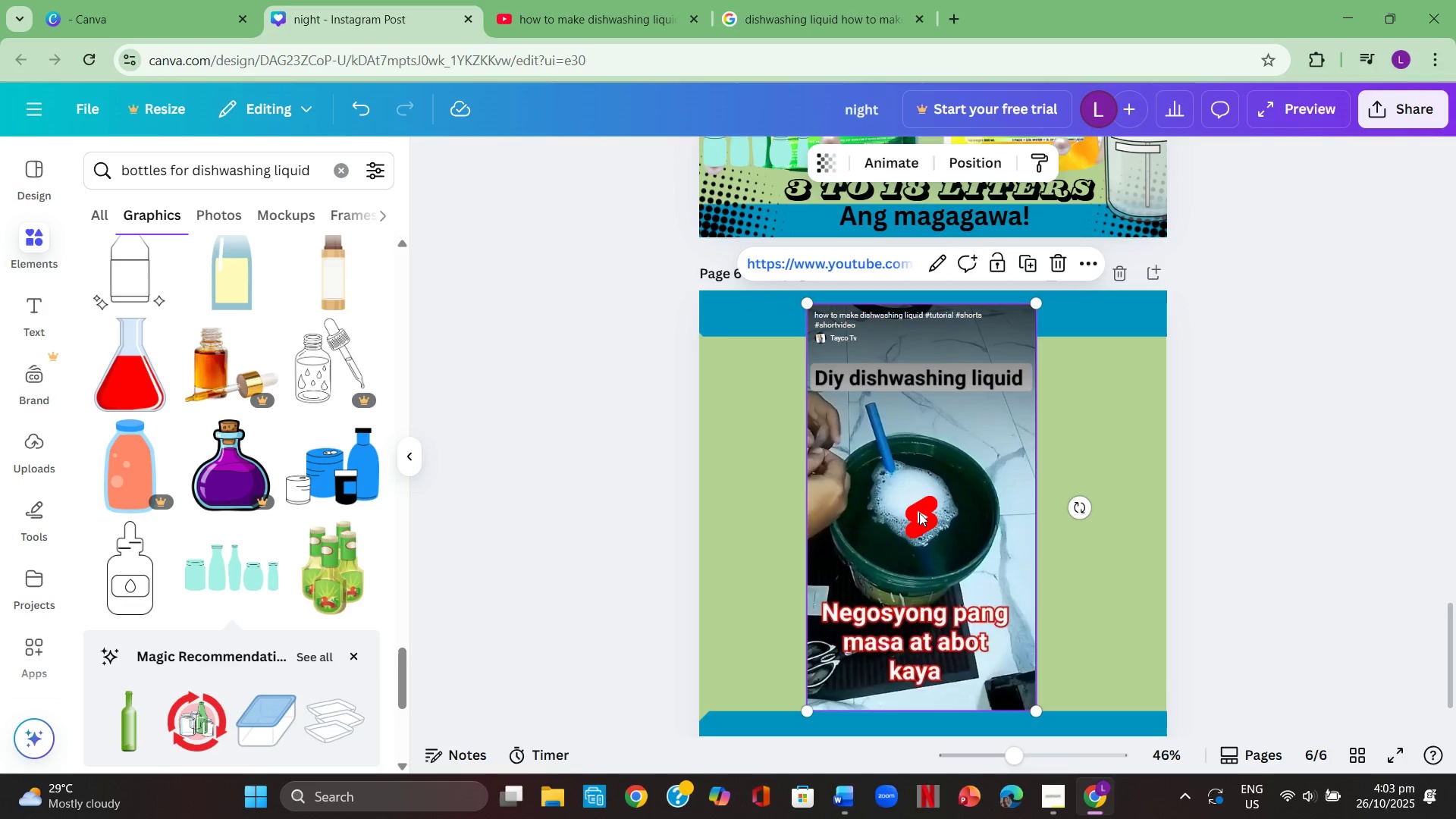 
left_click([920, 513])
 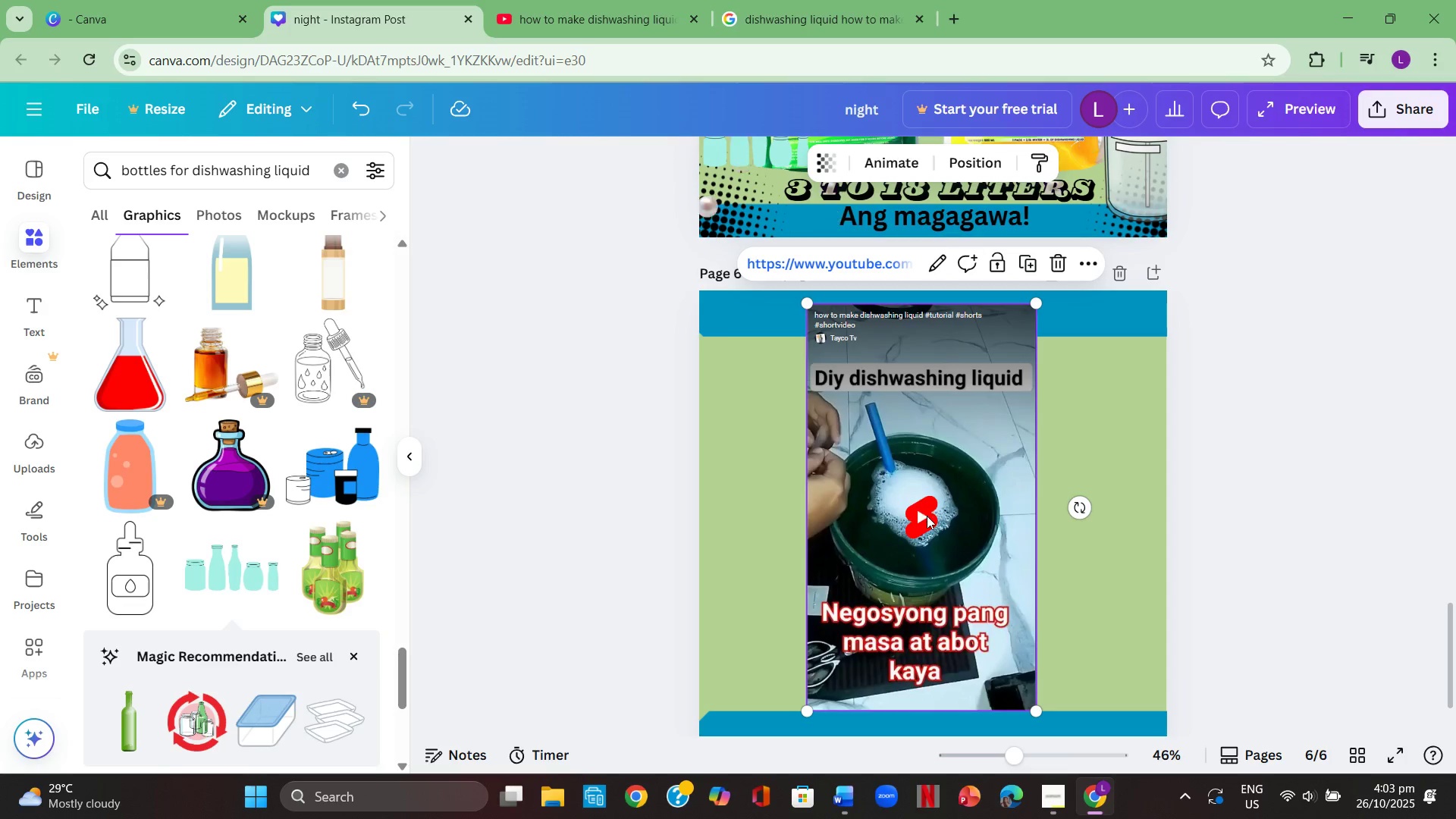 
left_click([927, 519])
 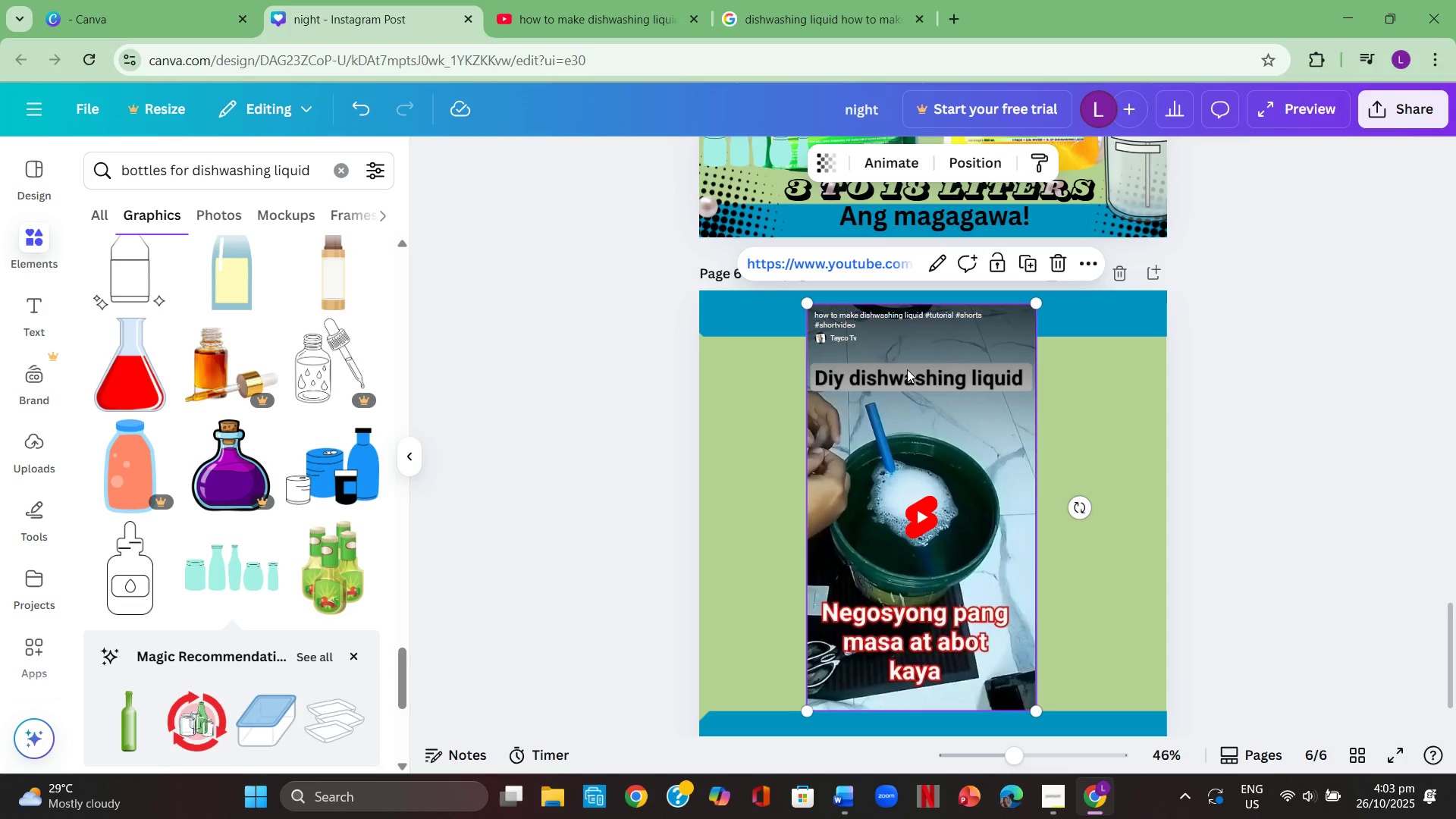 
left_click([907, 369])
 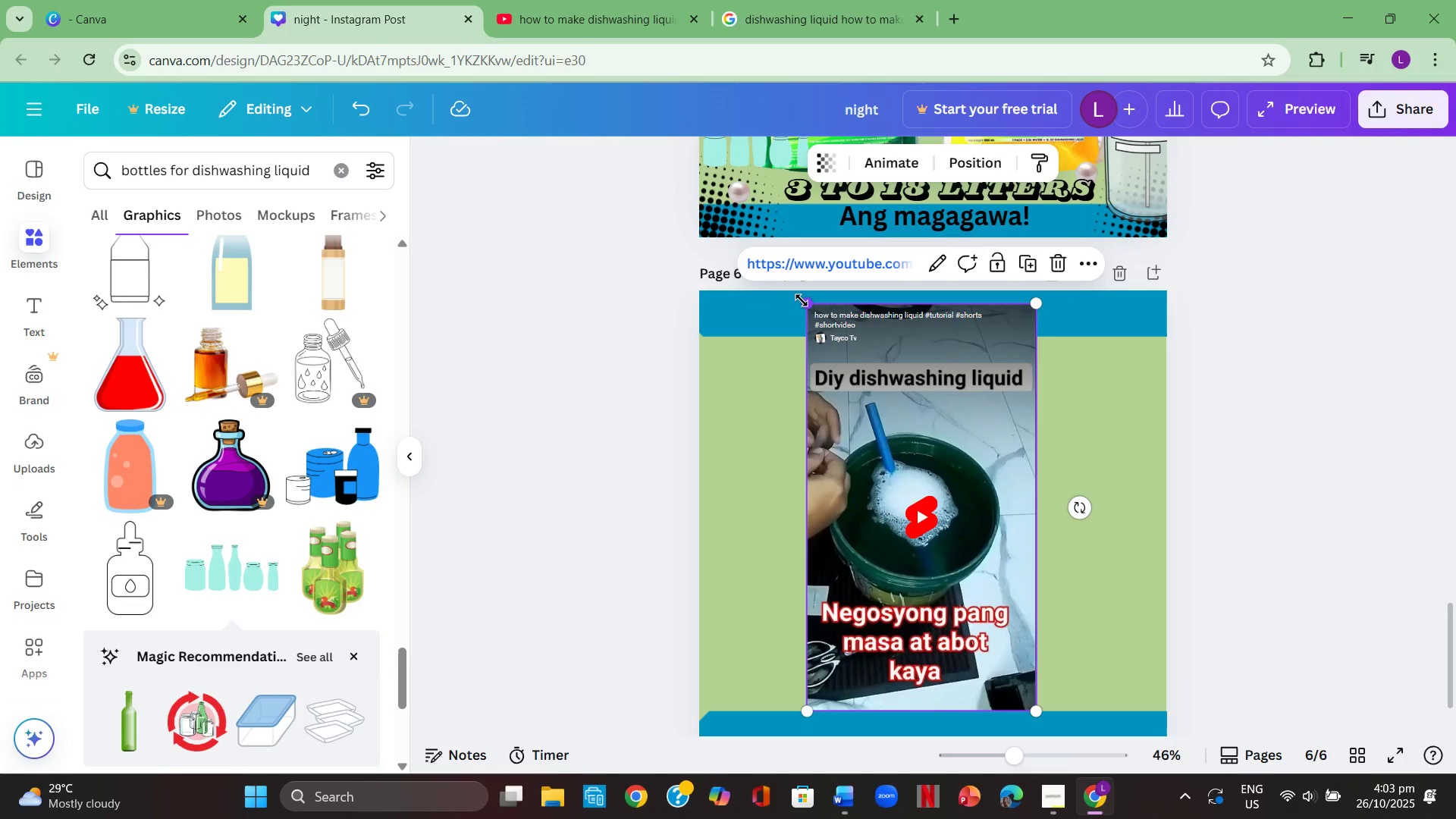 
left_click_drag(start_coordinate=[802, 300], to_coordinate=[795, 325])
 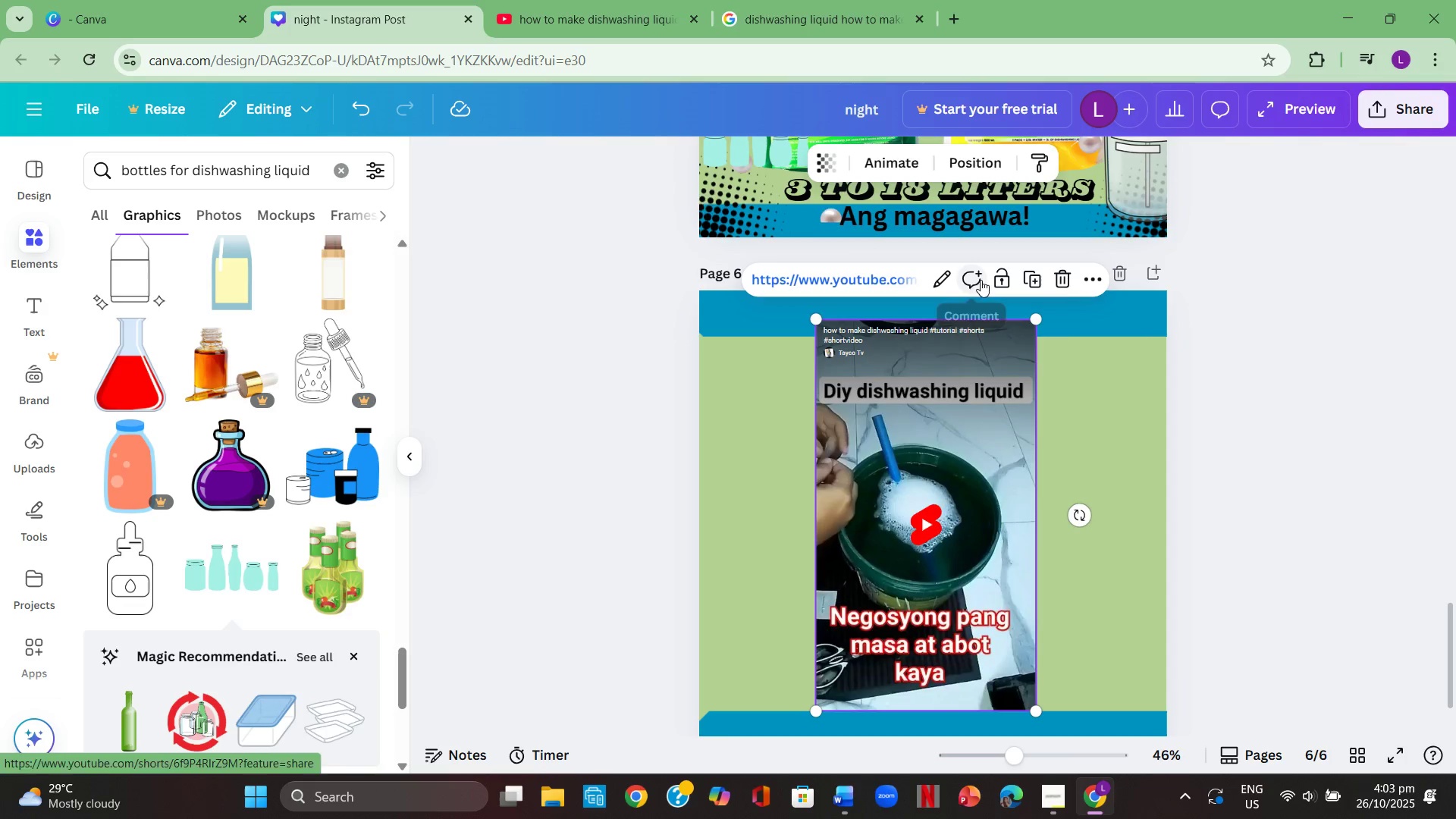 
mouse_move([897, 287])
 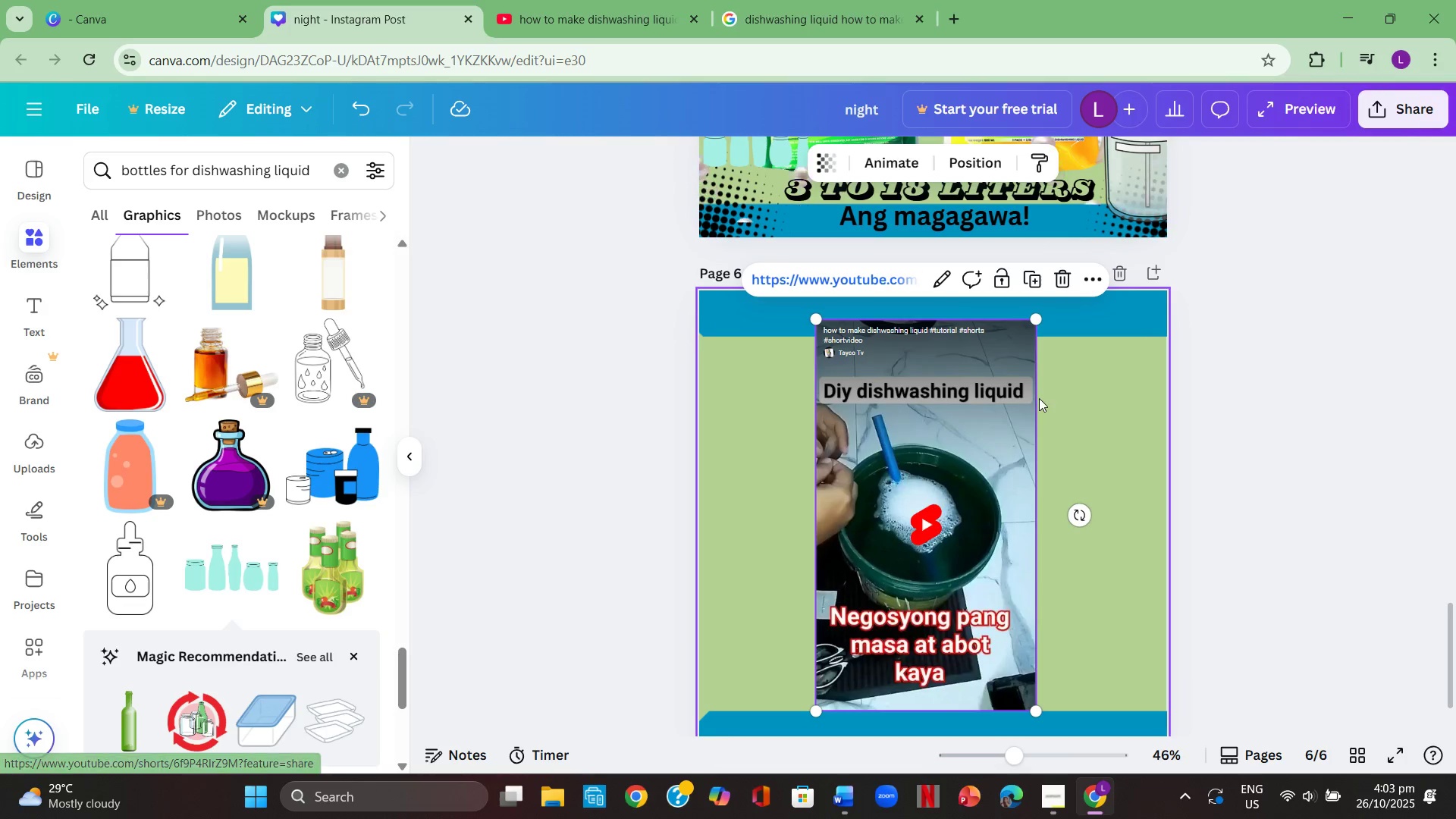 
left_click([1086, 405])
 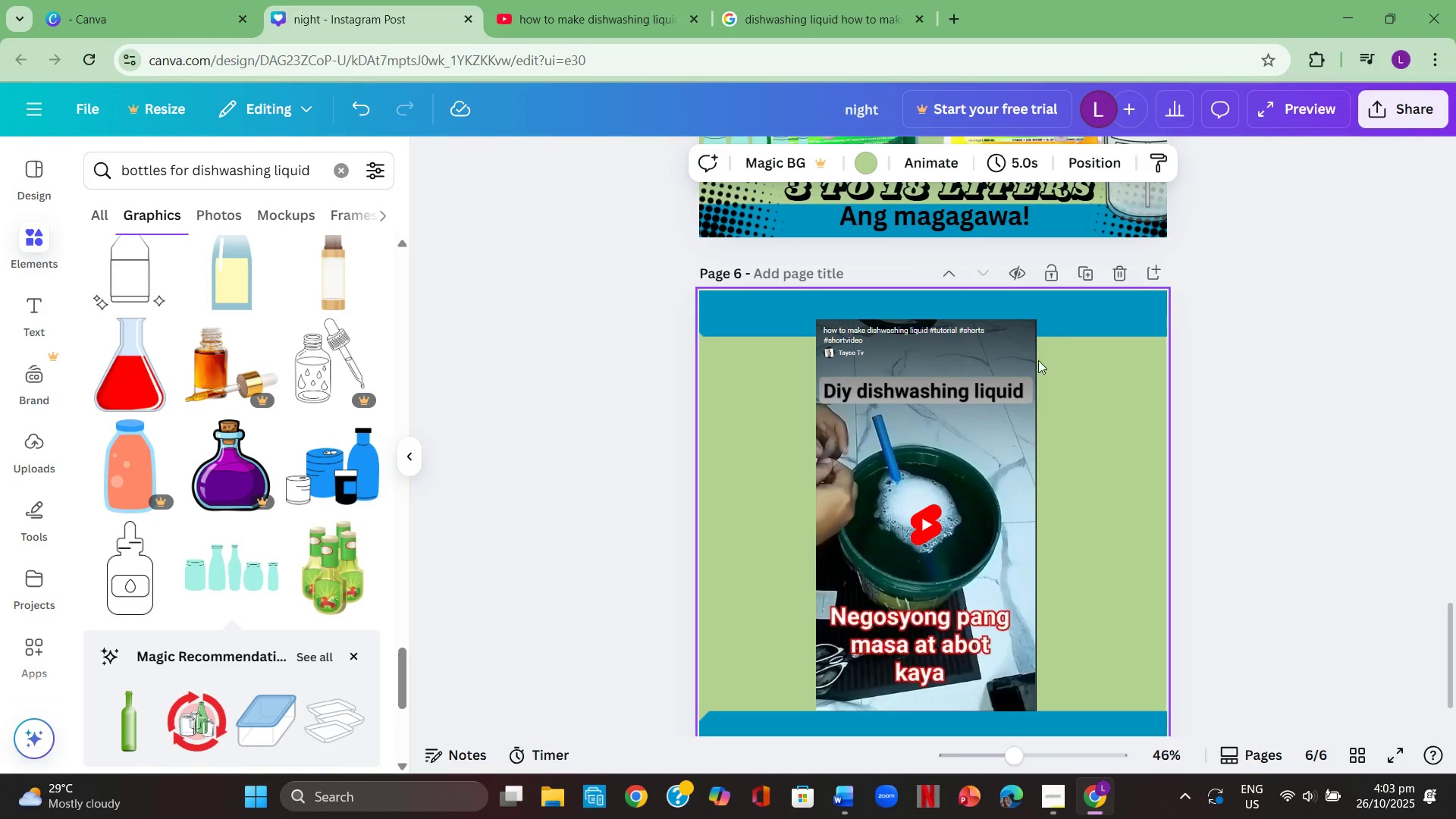 
left_click([912, 343])
 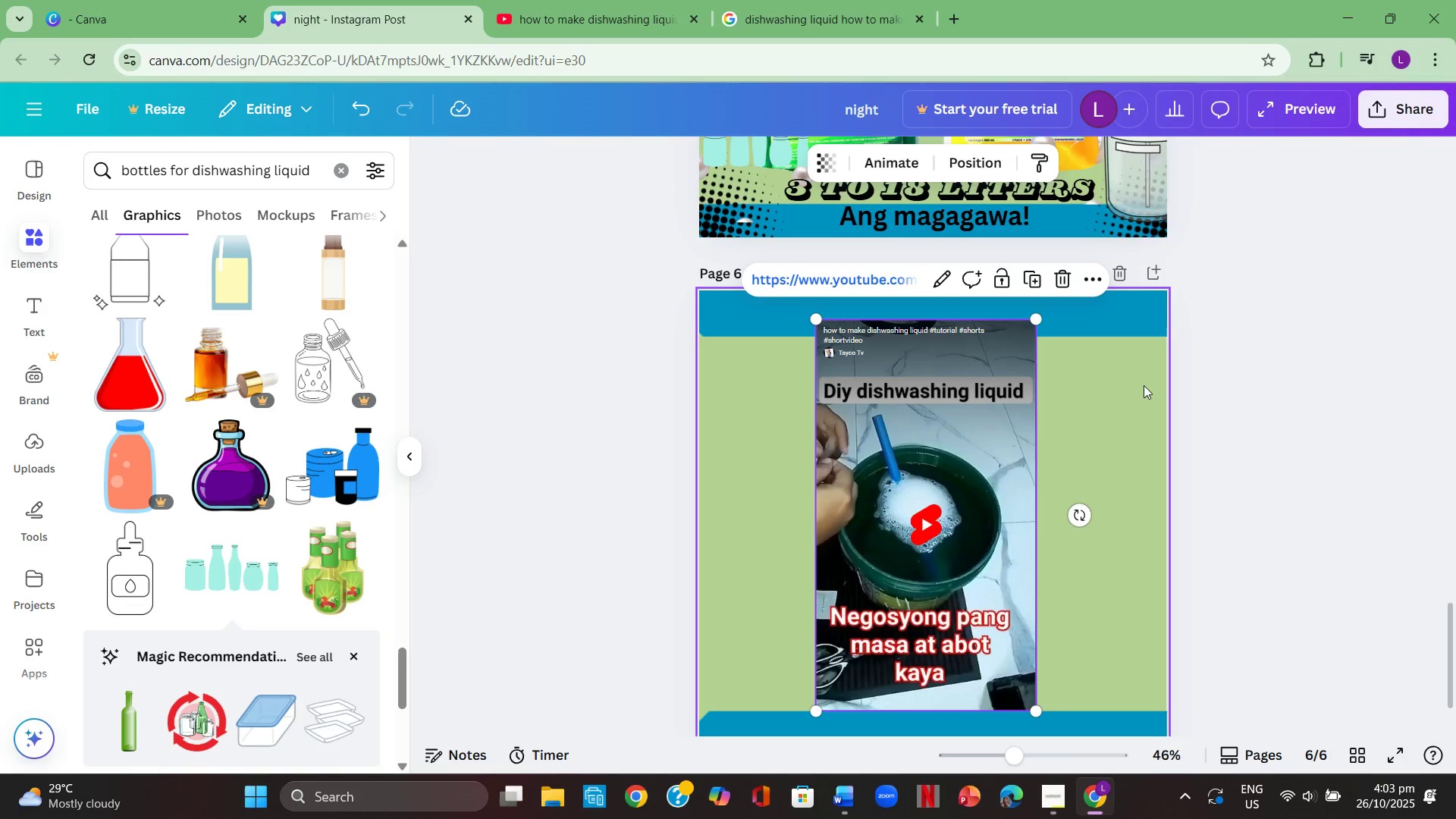 
left_click([1145, 388])
 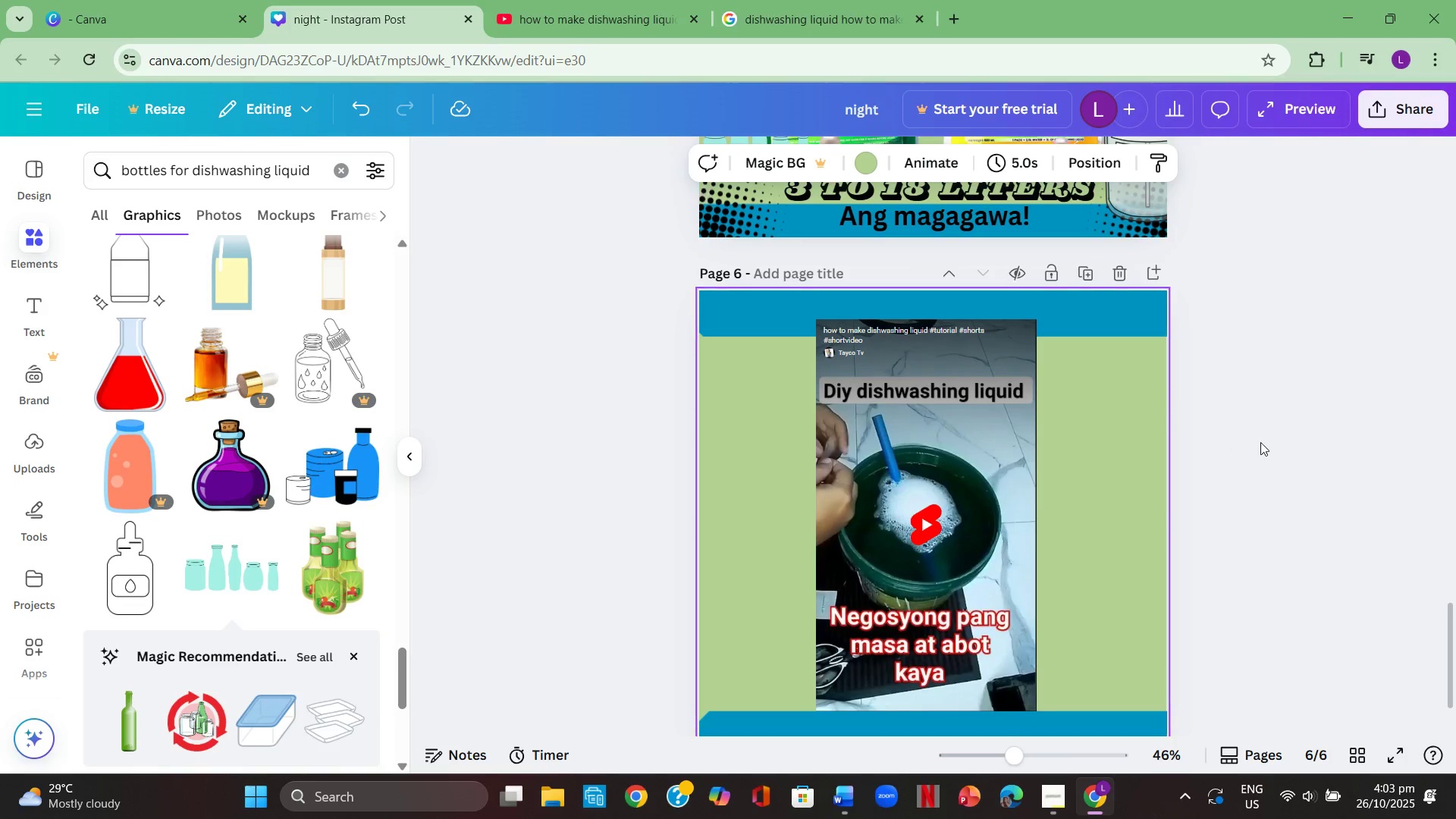 
scroll: coordinate [1267, 444], scroll_direction: down, amount: 5.0
 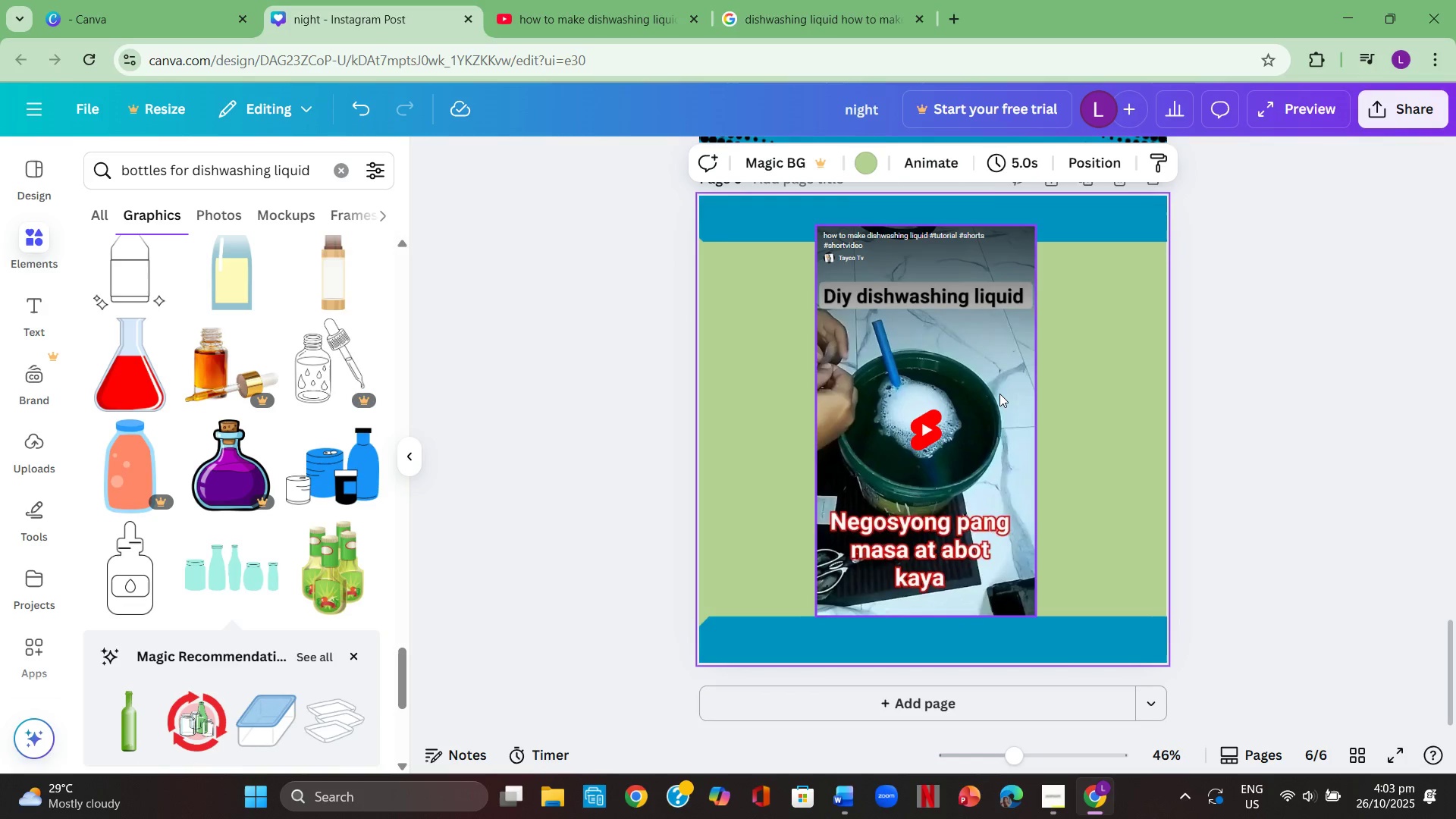 
left_click([999, 394])
 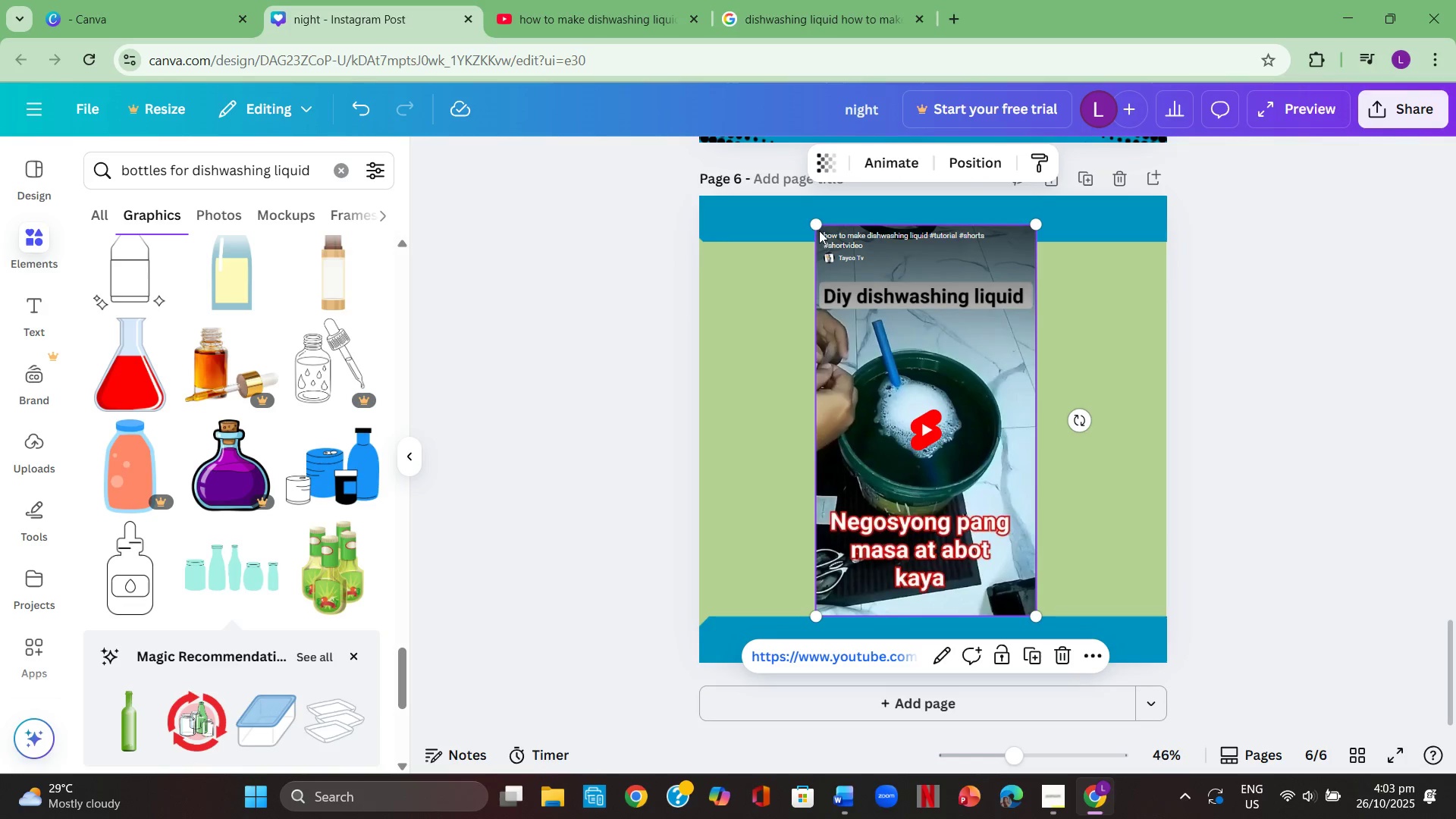 
left_click_drag(start_coordinate=[817, 225], to_coordinate=[824, 249])
 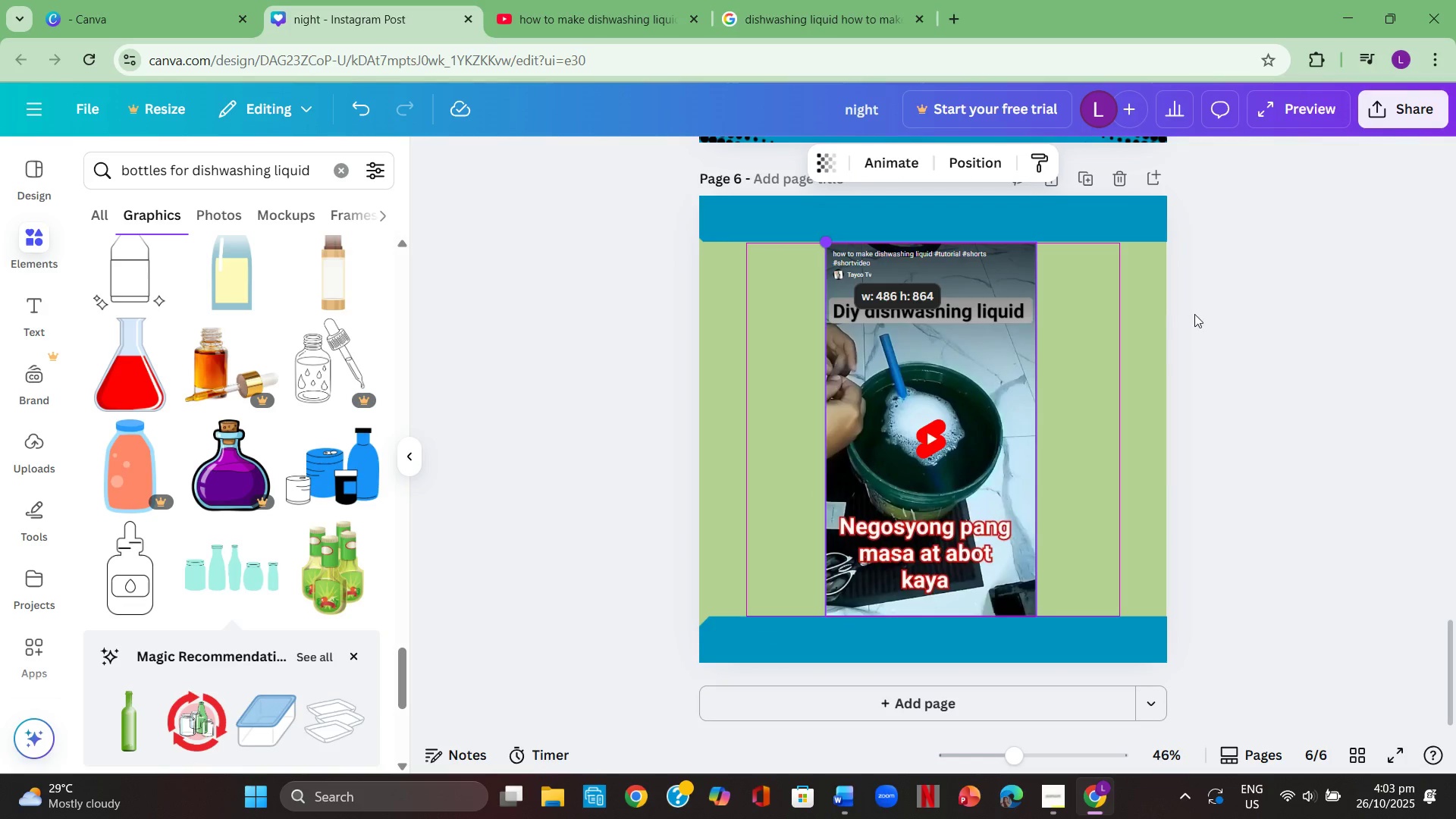 
left_click([1194, 314])
 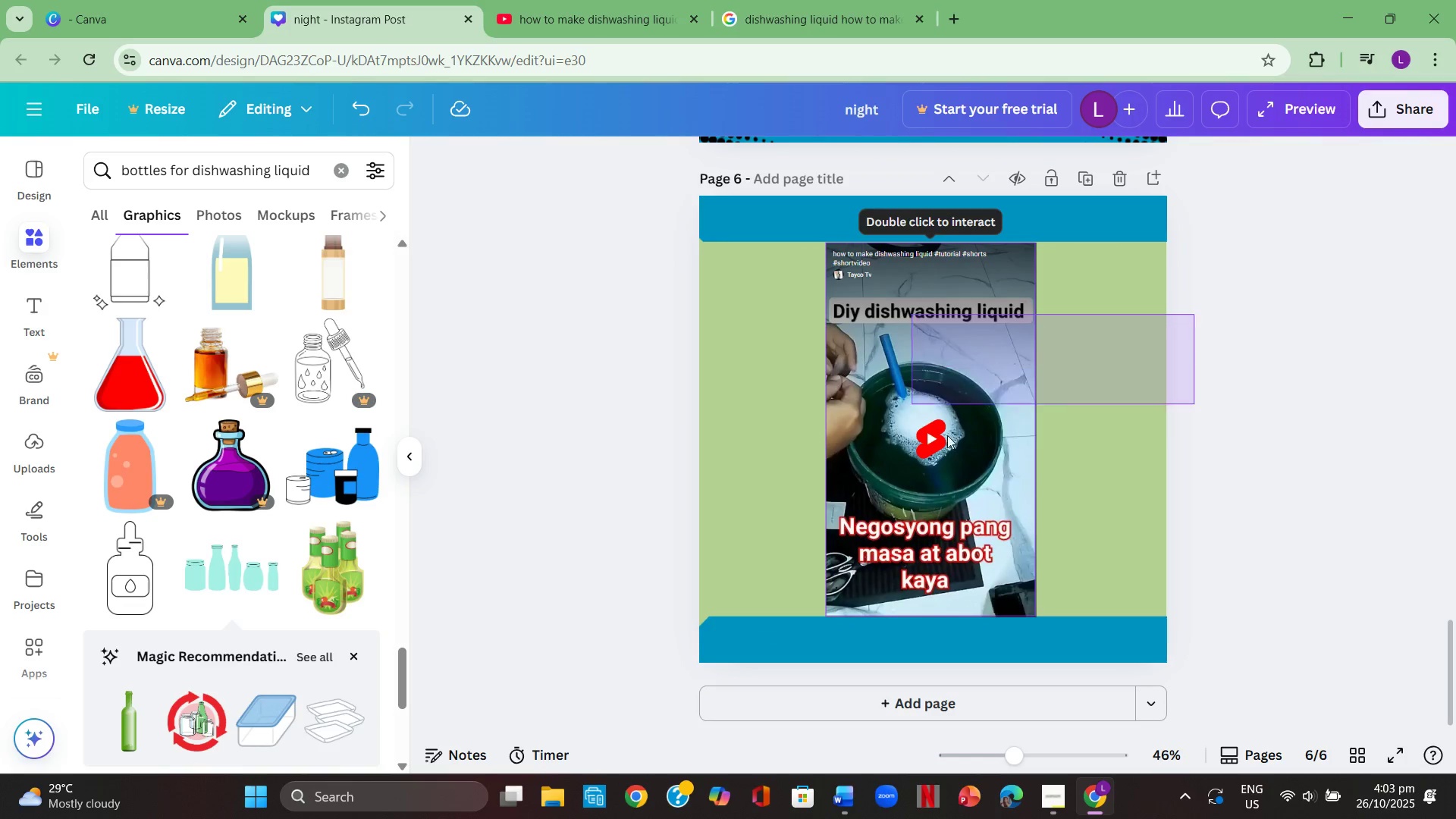 
left_click([1328, 322])
 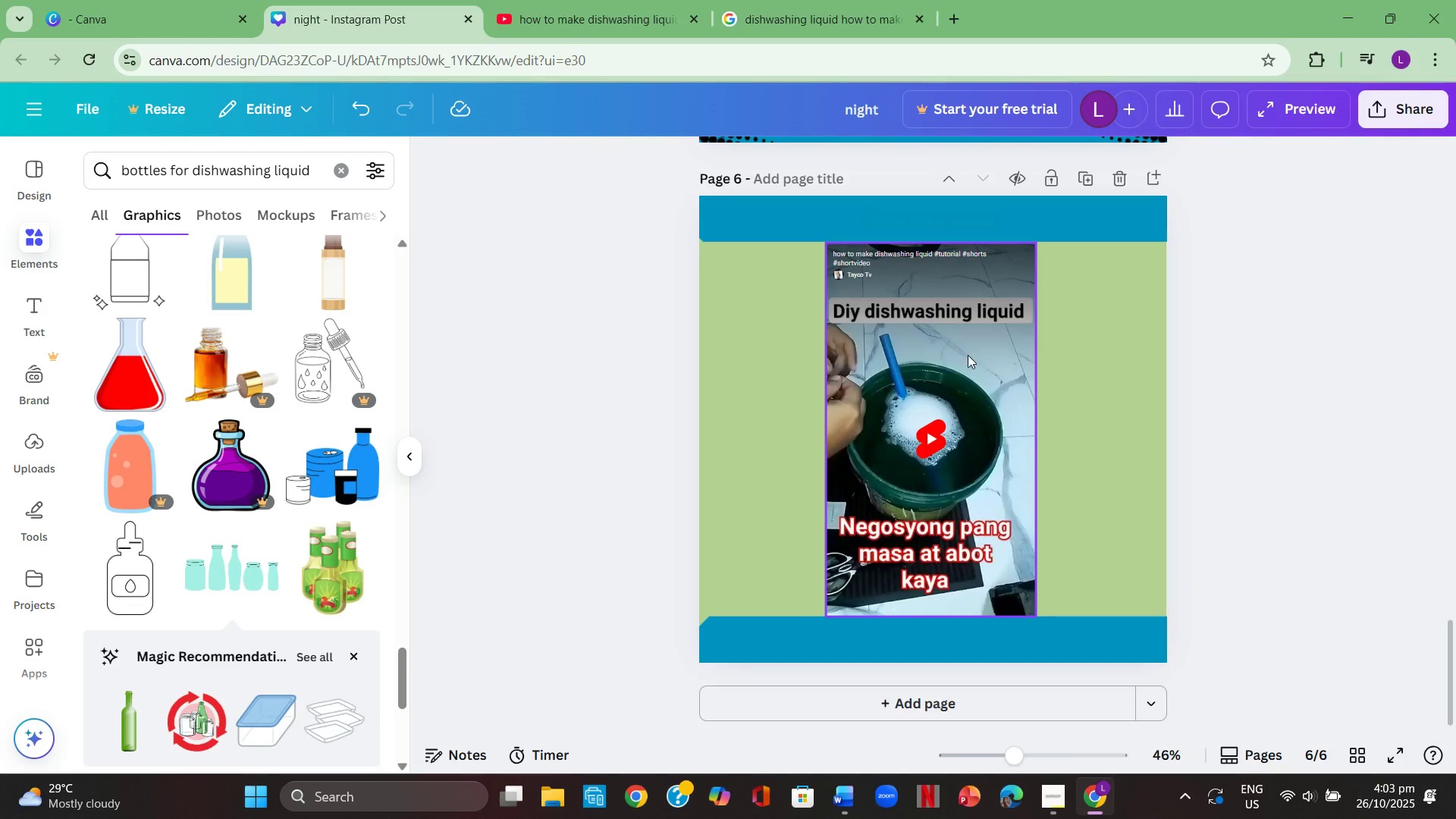 
left_click([968, 355])
 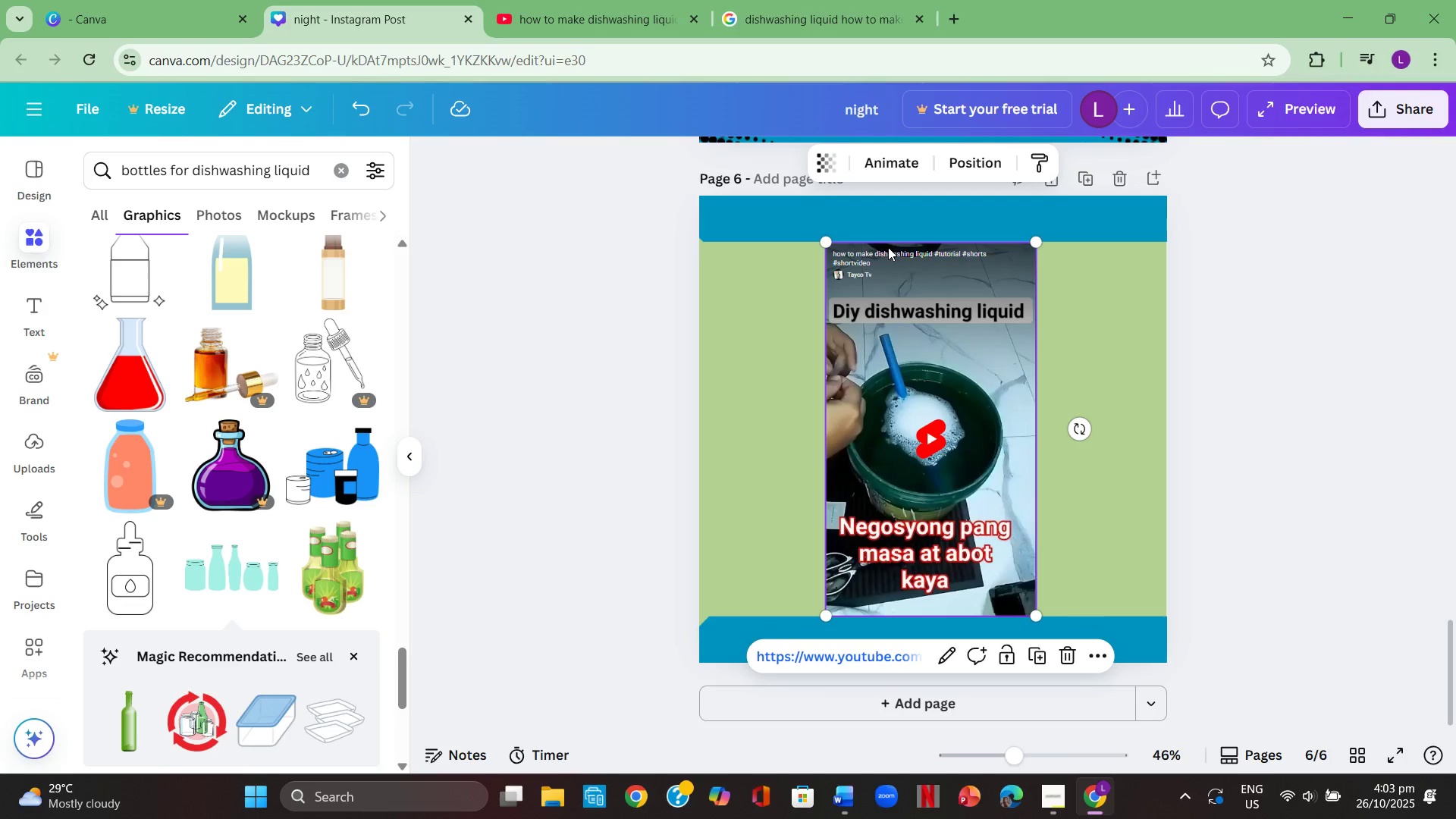 
double_click([890, 253])
 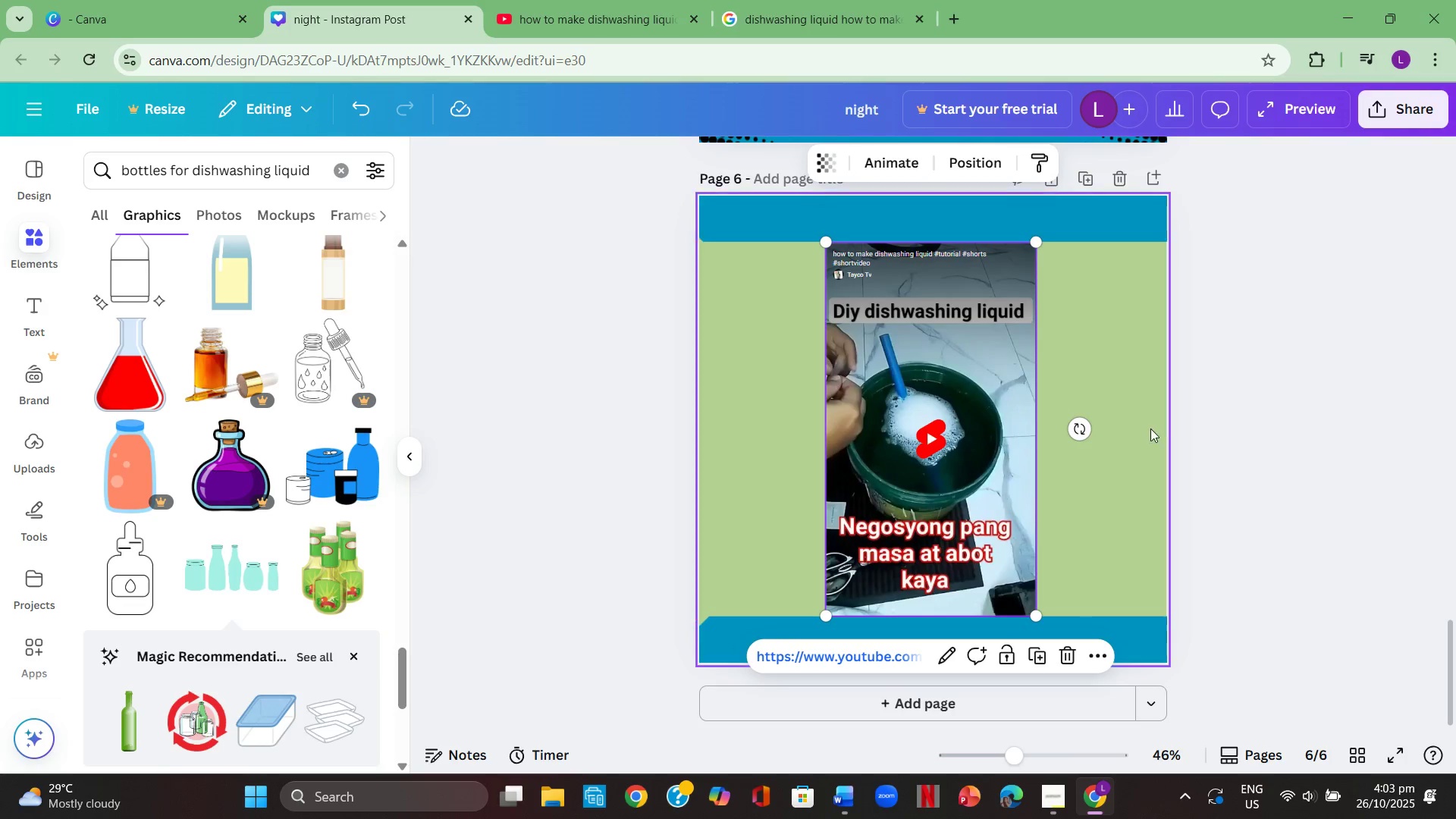 
left_click([1171, 425])
 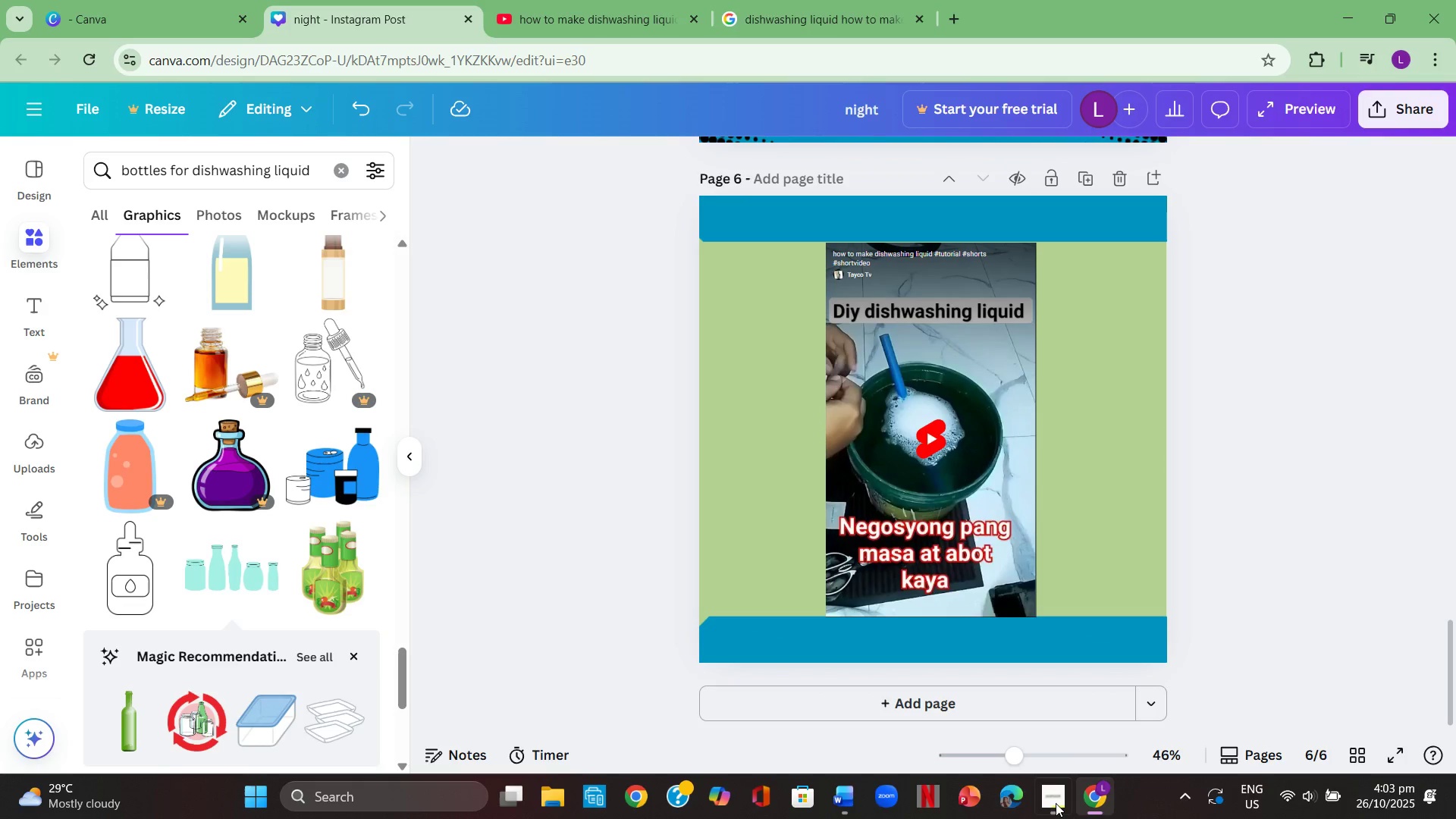 
left_click([1054, 802])